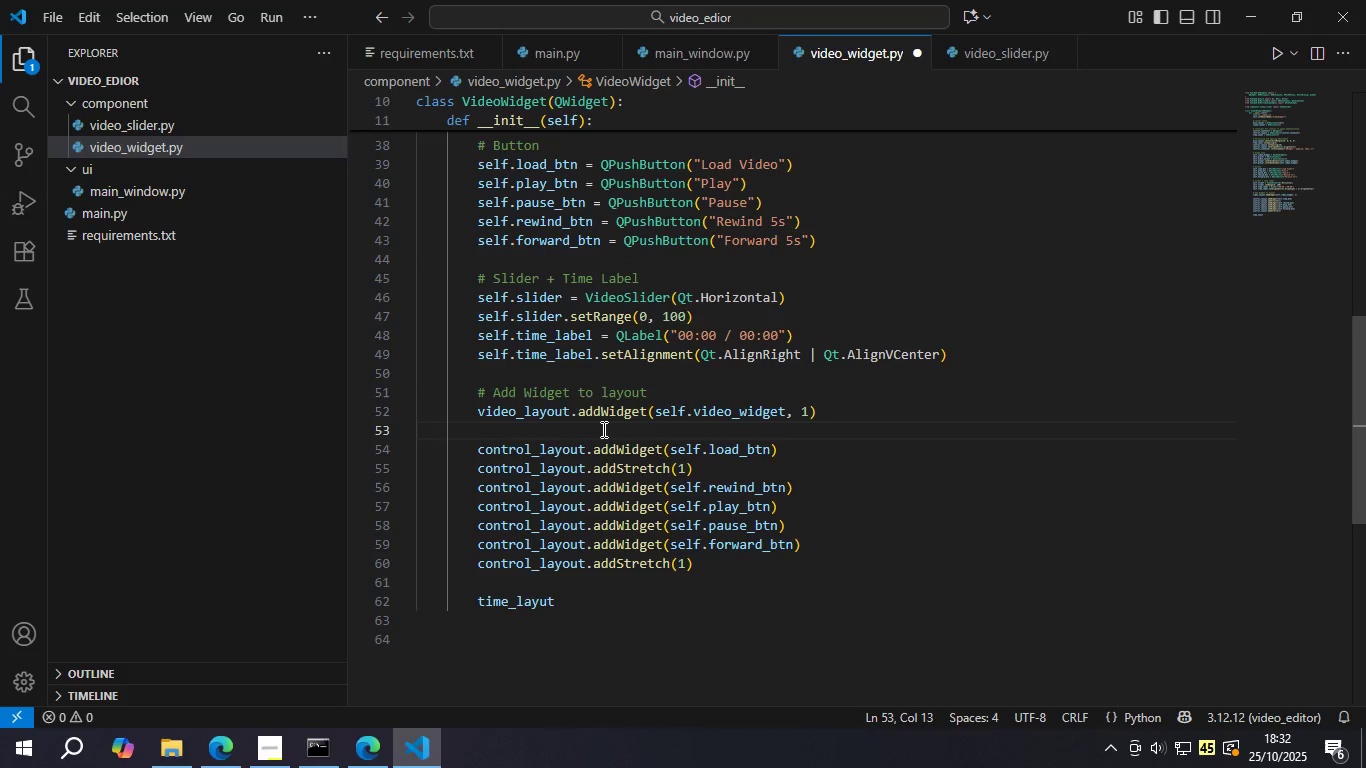 
key(Backspace)
 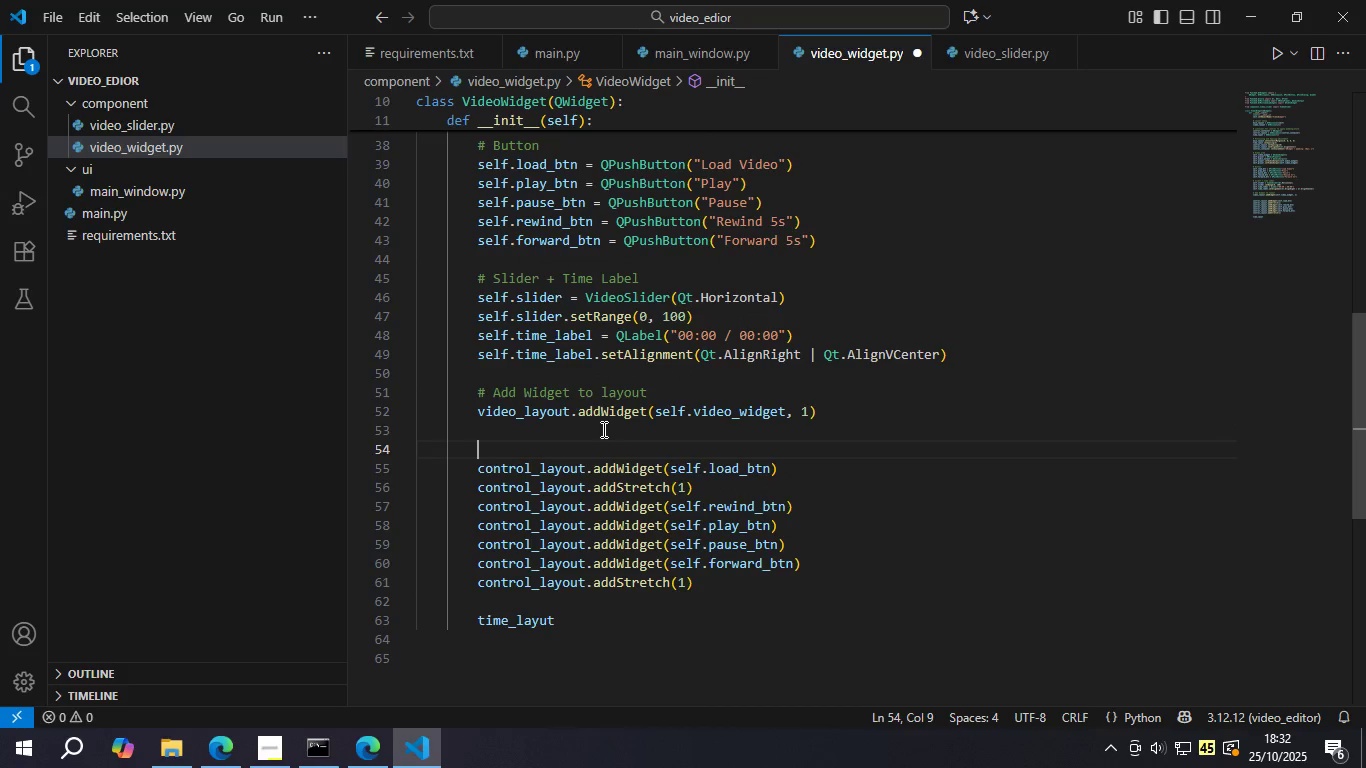 
key(Enter)
 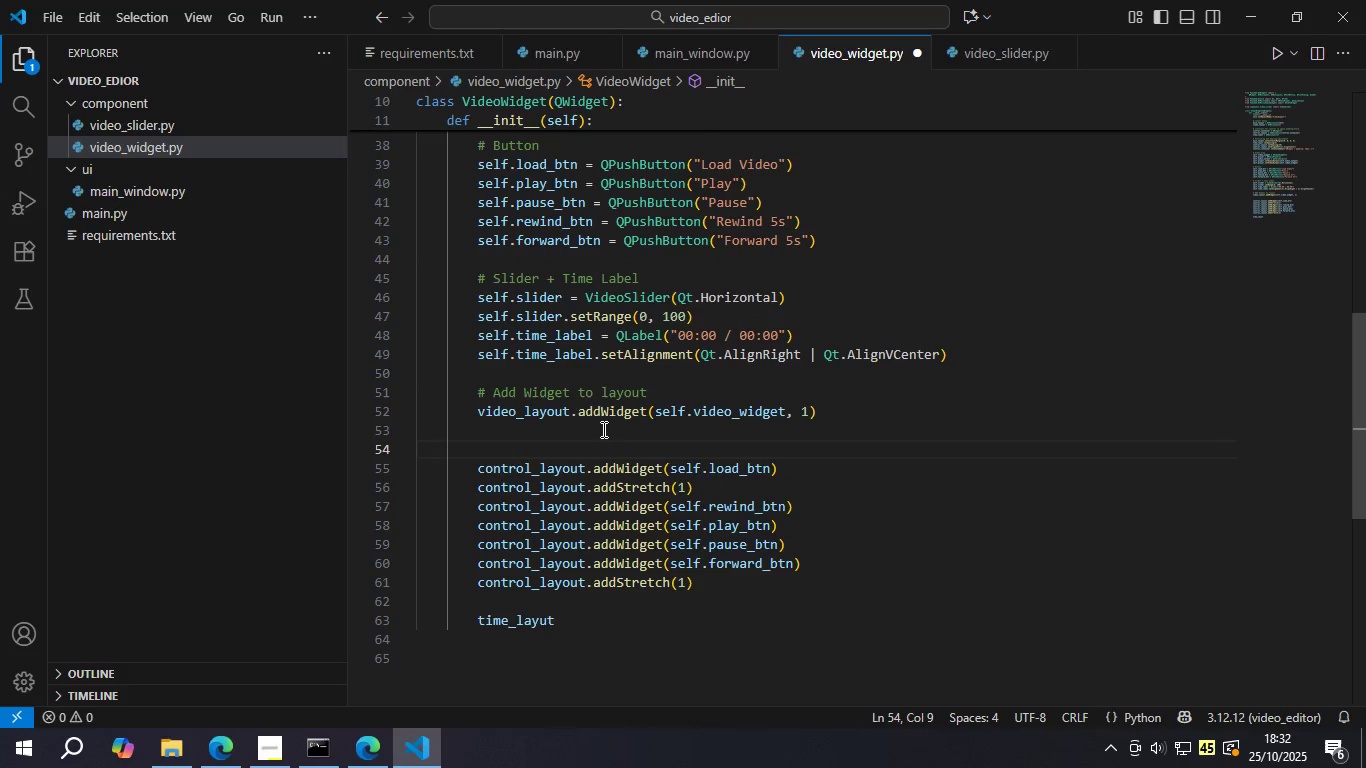 
type(# Control Layout Widget)
 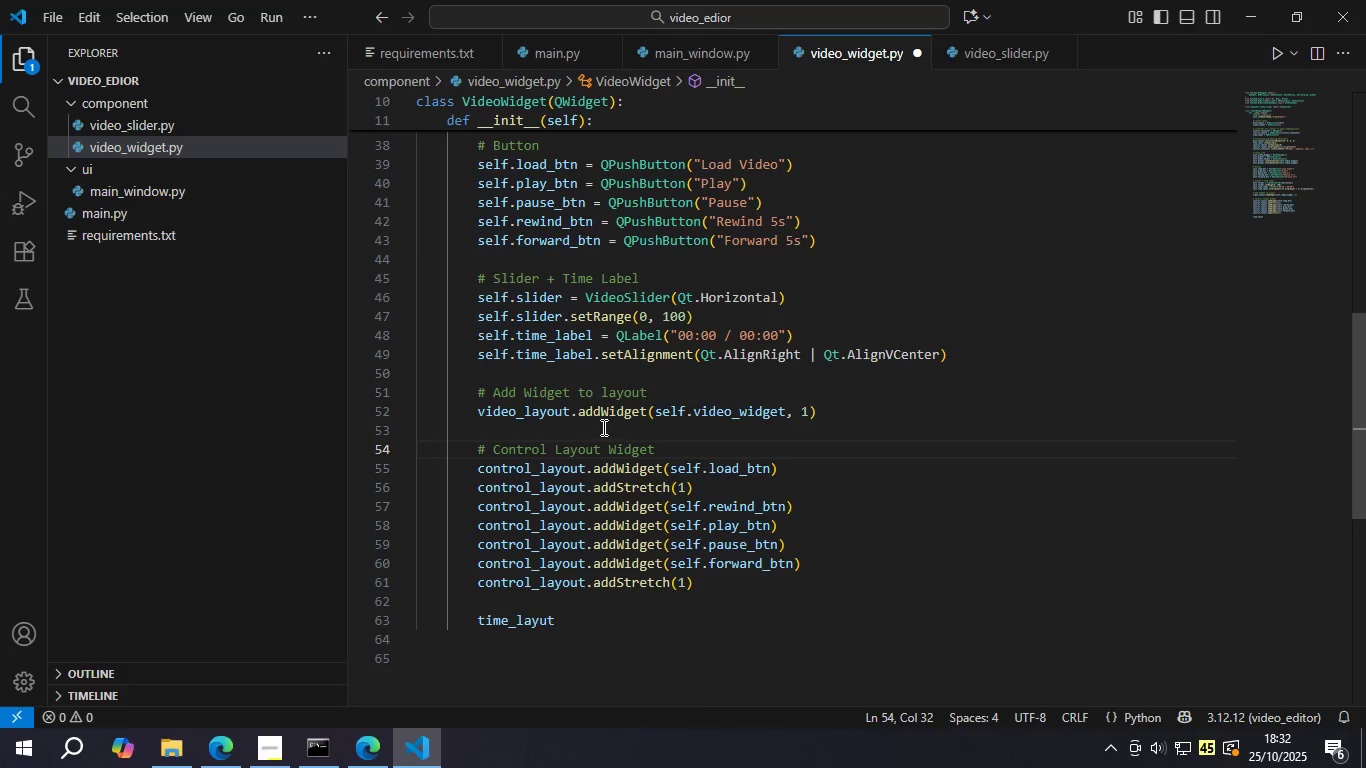 
left_click_drag(start_coordinate=[663, 392], to_coordinate=[489, 398])
 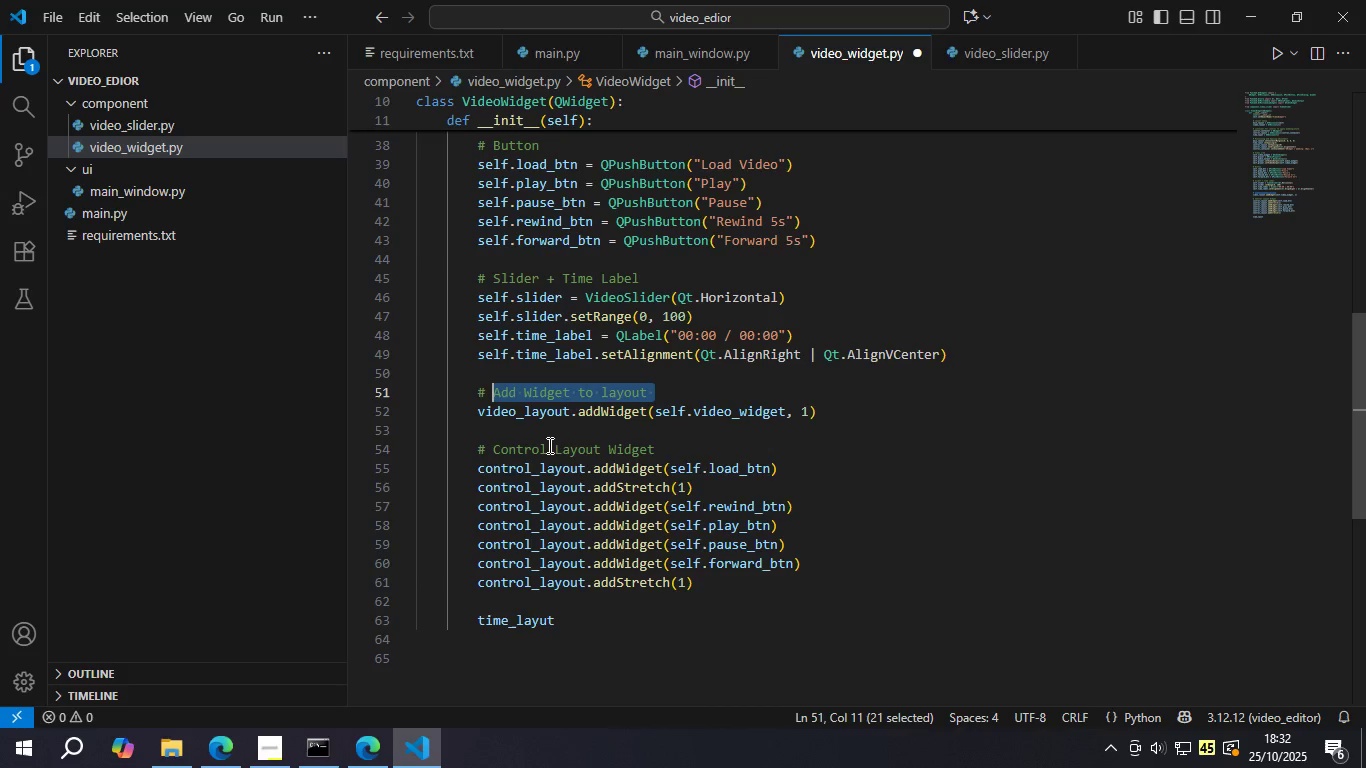 
type(Vide Layout wi)
key(Backspace)
key(Backspace)
type(Widget)
 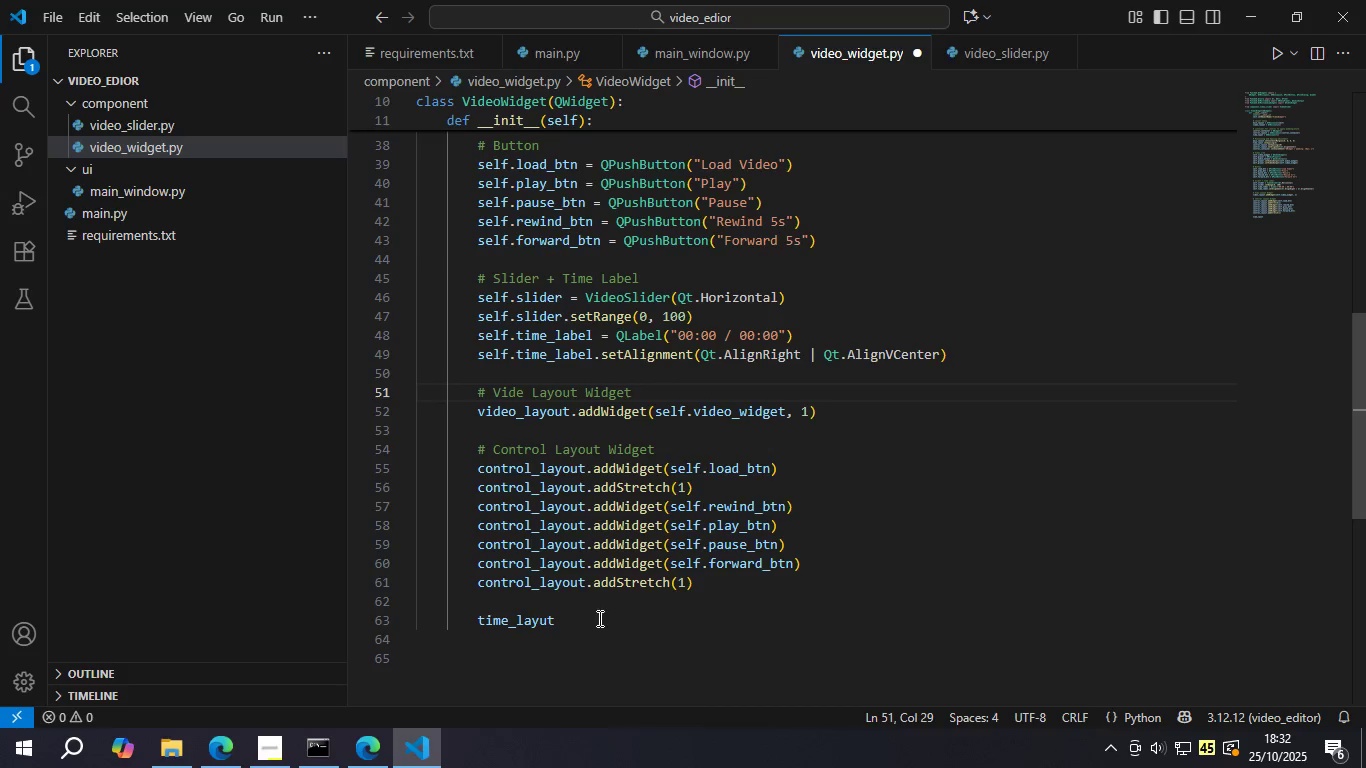 
left_click([591, 610])
 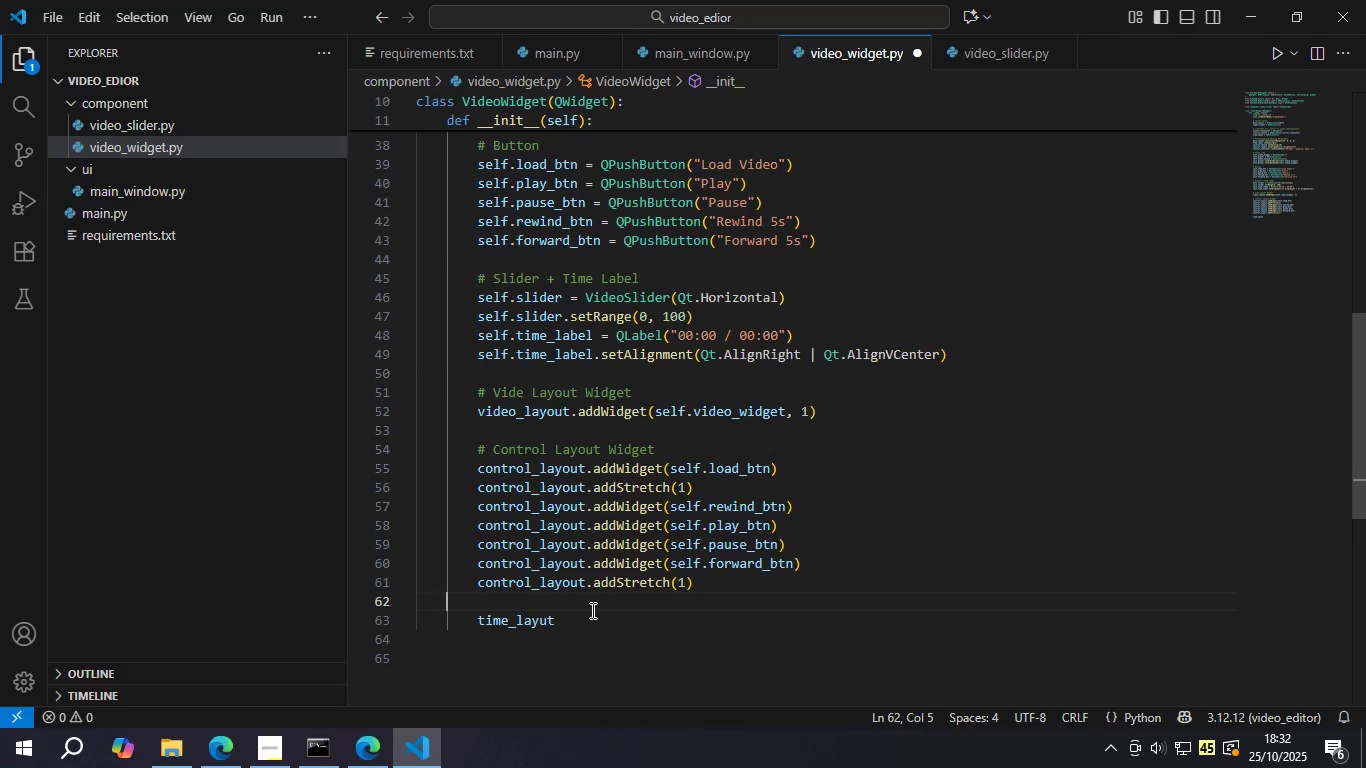 
key(Tab)
 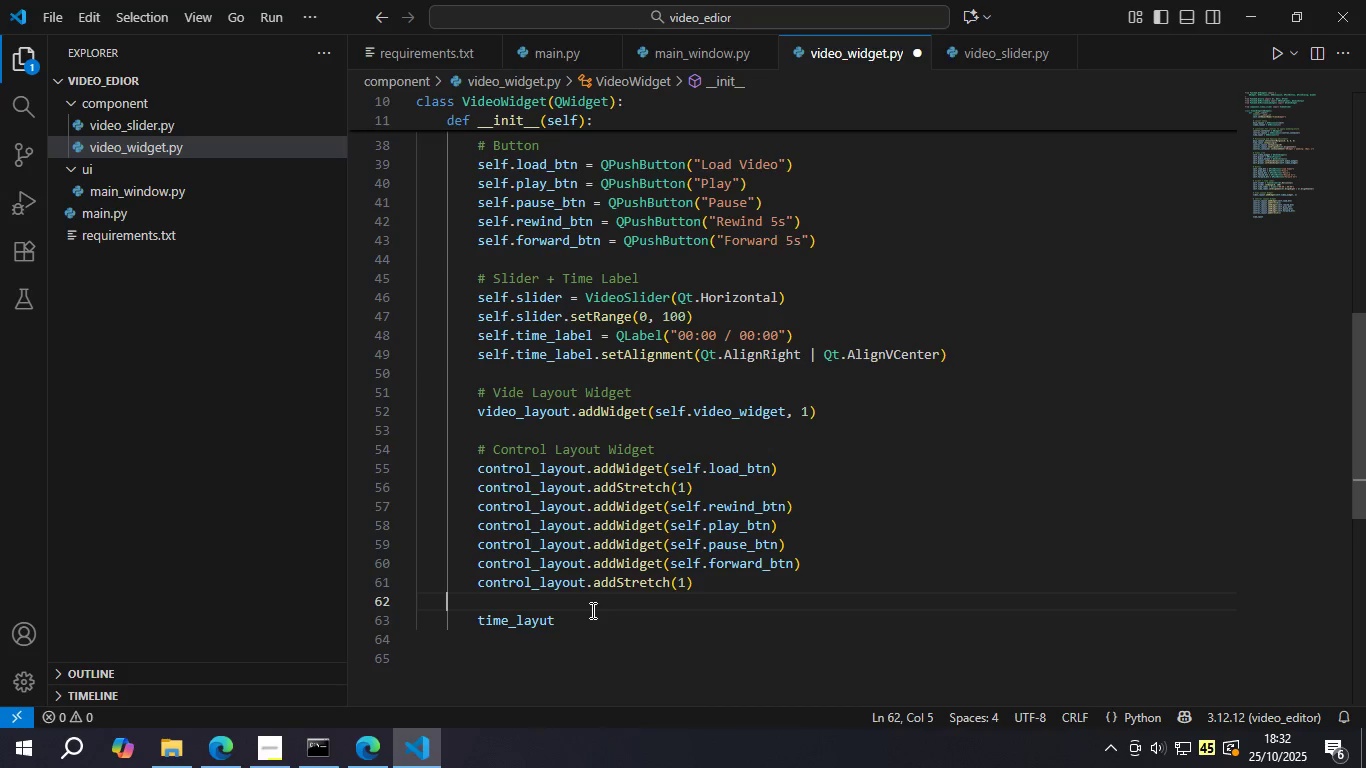 
key(Tab)
 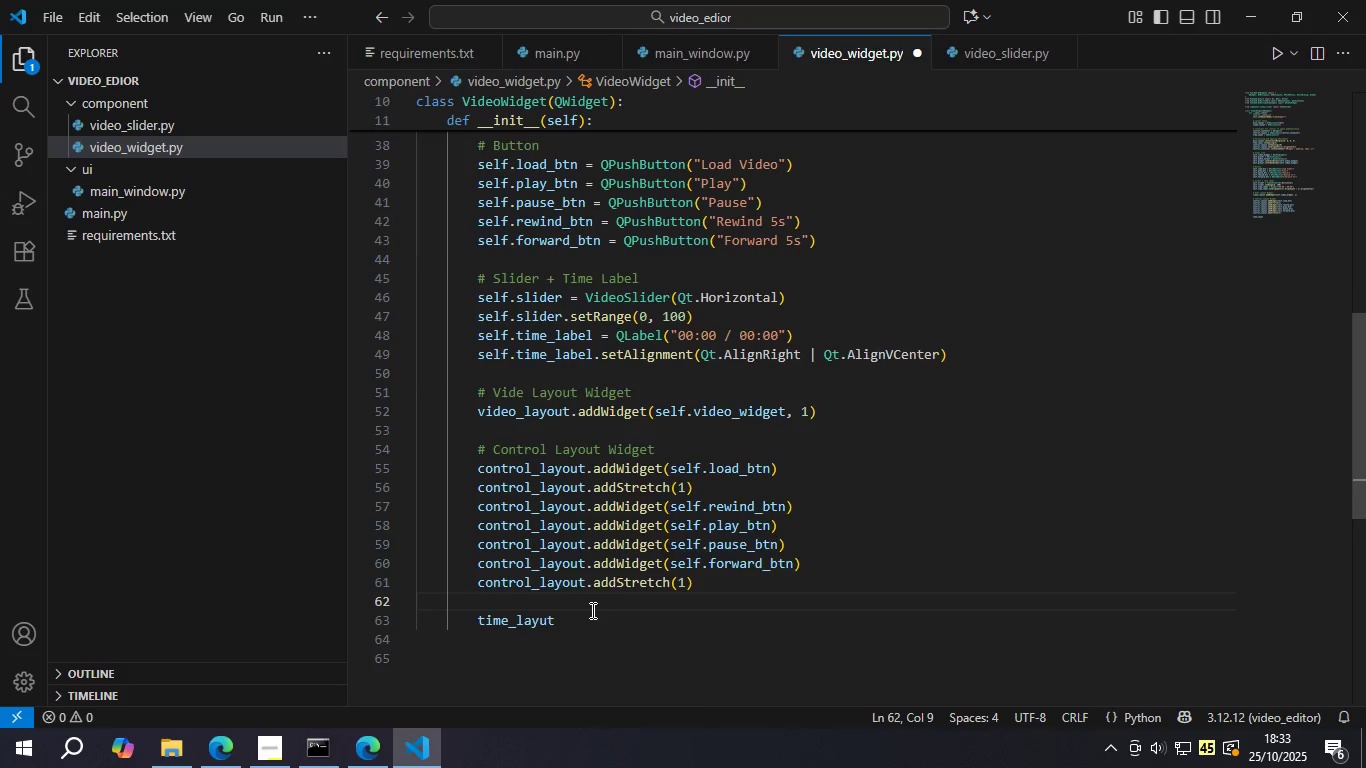 
key(Enter)
 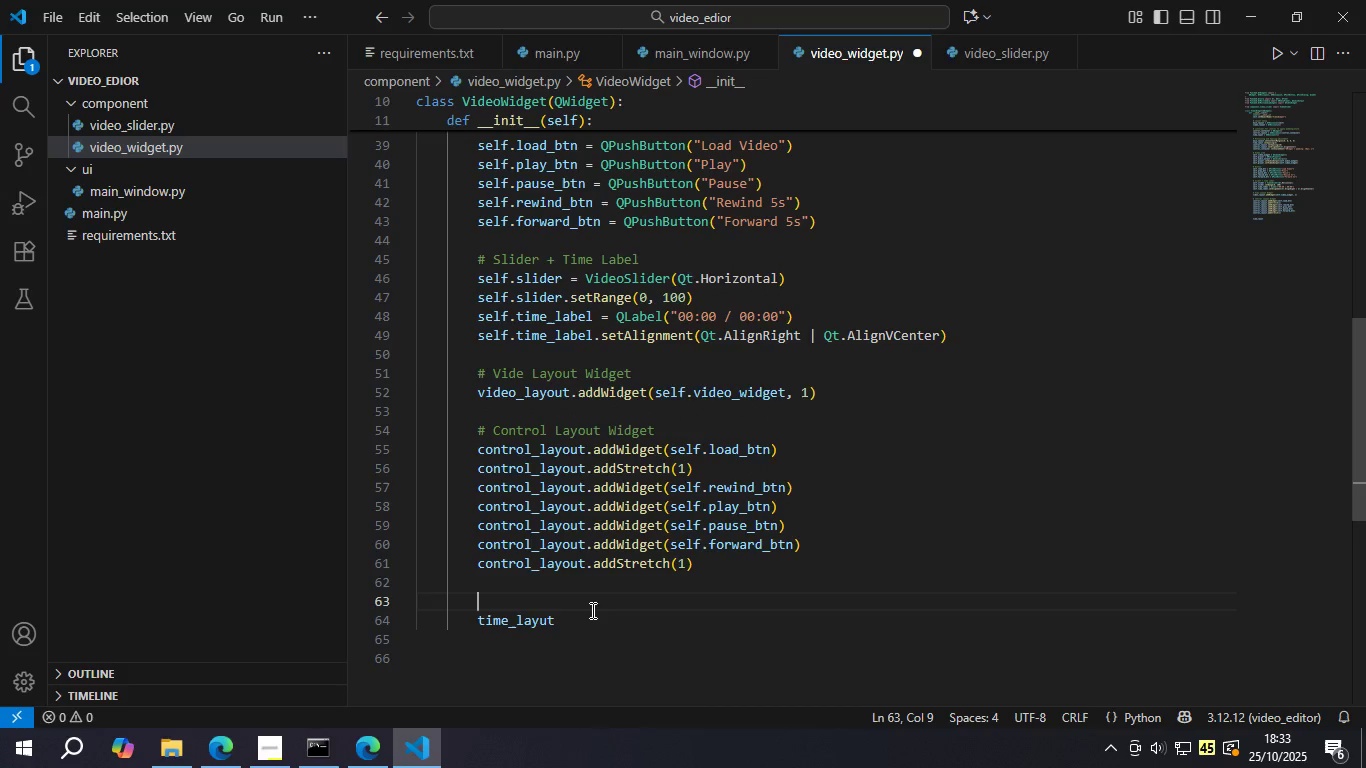 
type(# T)
key(Backspace)
type(tie)
key(Backspace)
type(me layout widget)
 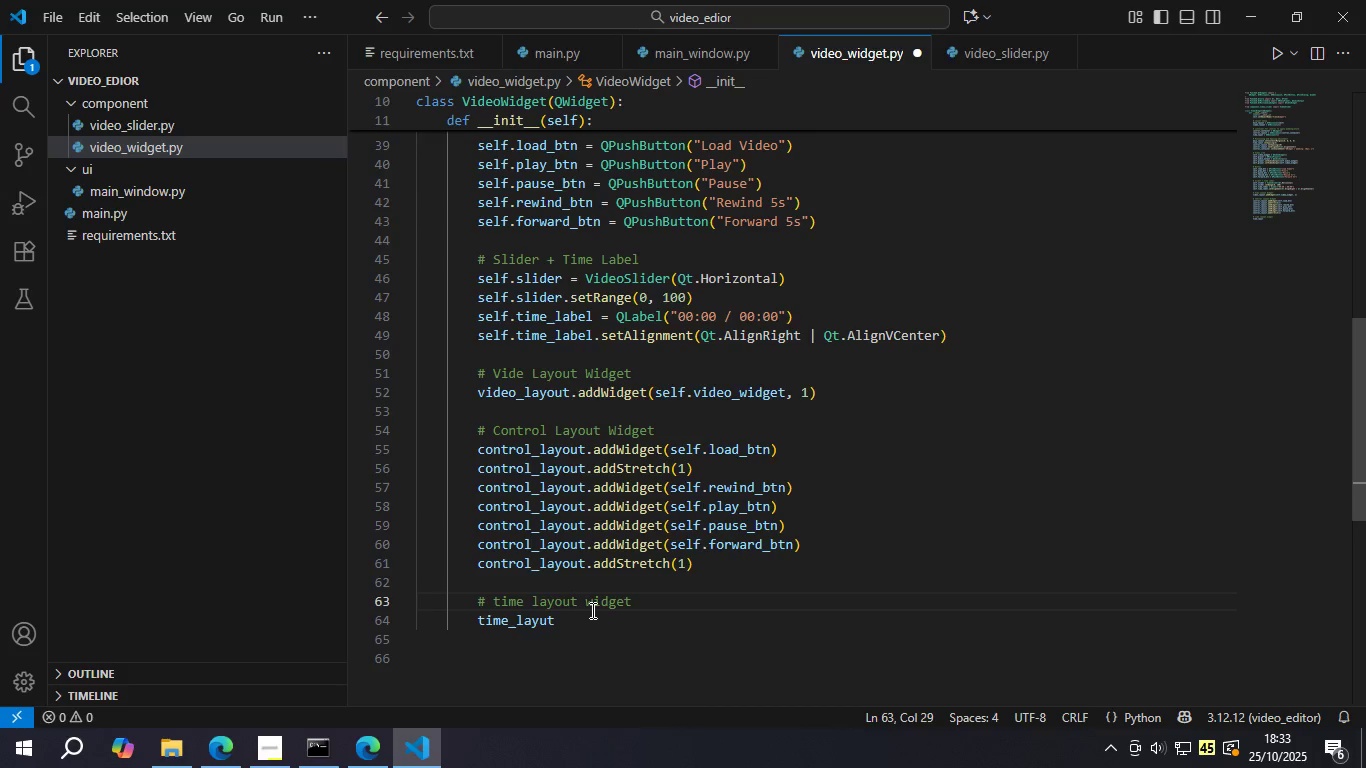 
key(ArrowDown)
 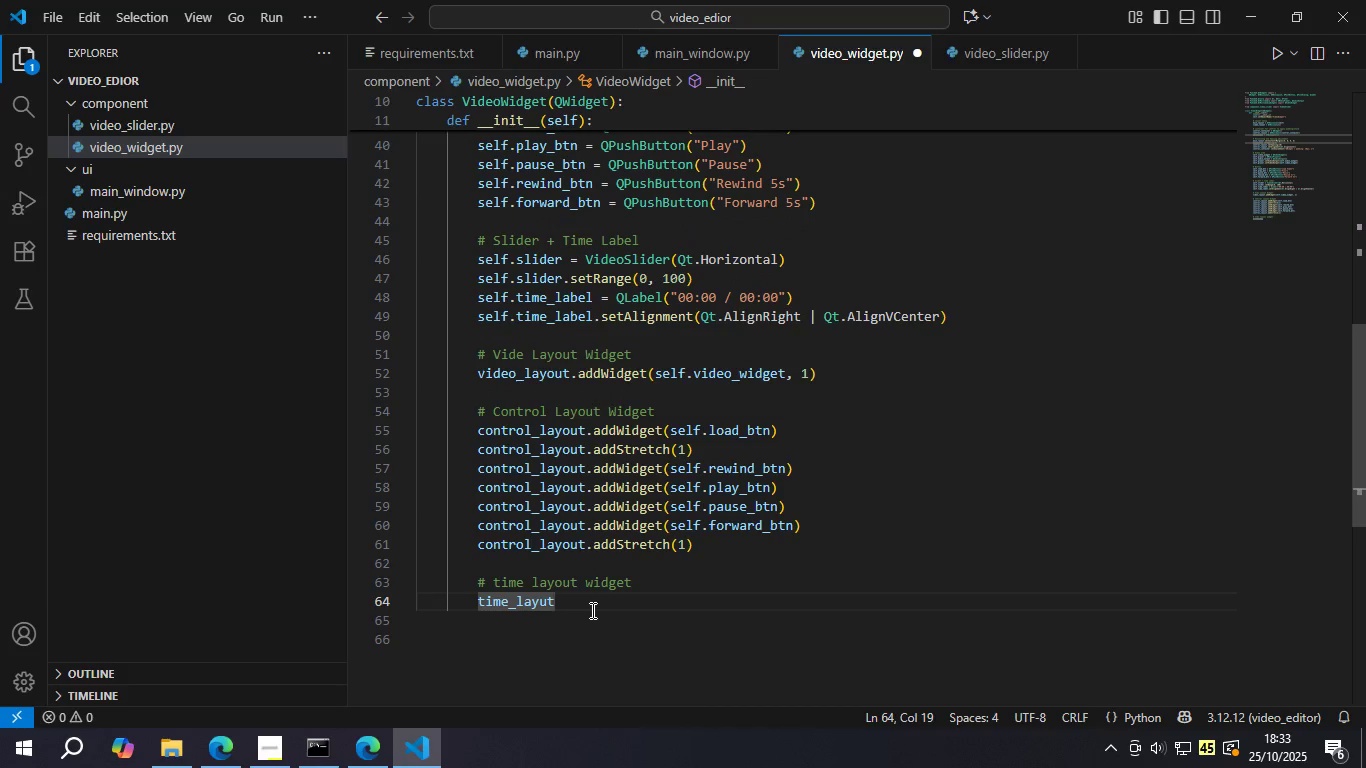 
type(.addWidget)
 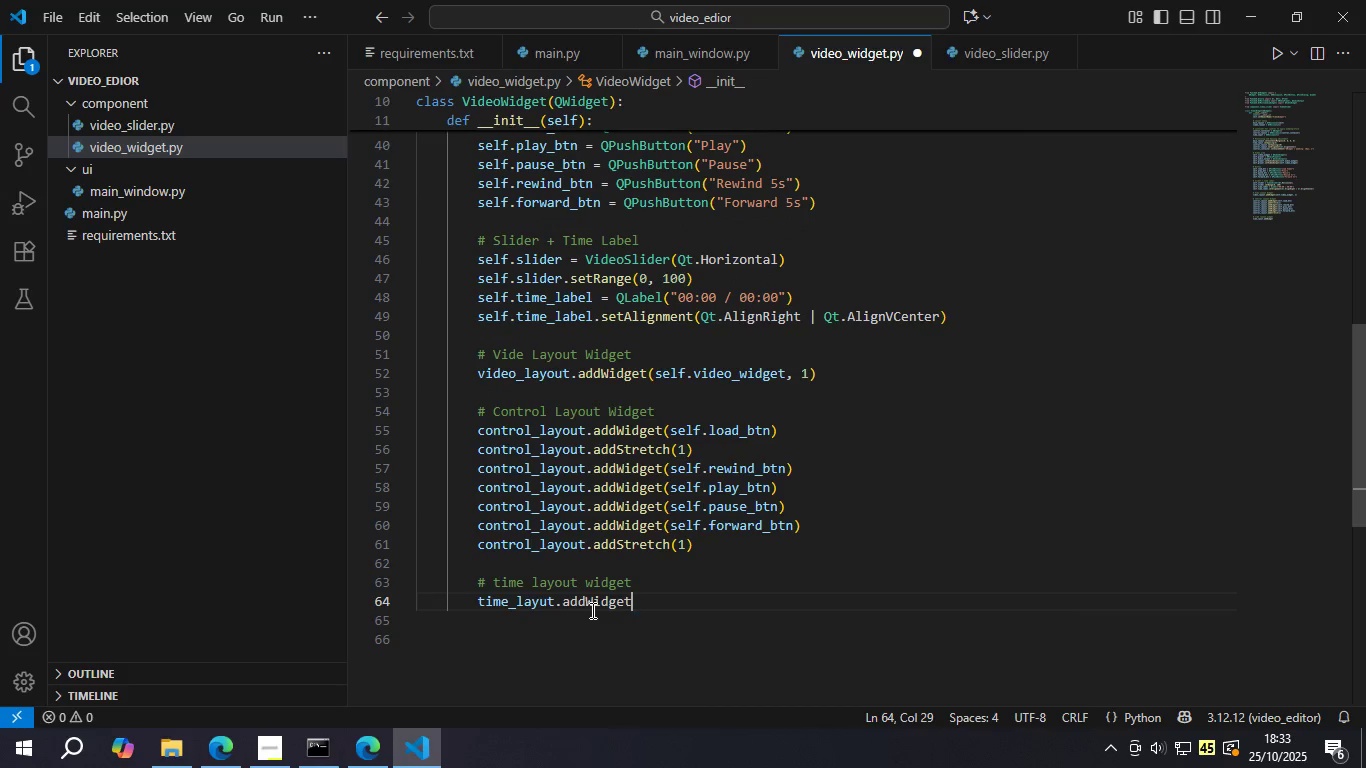 
key(Enter)
 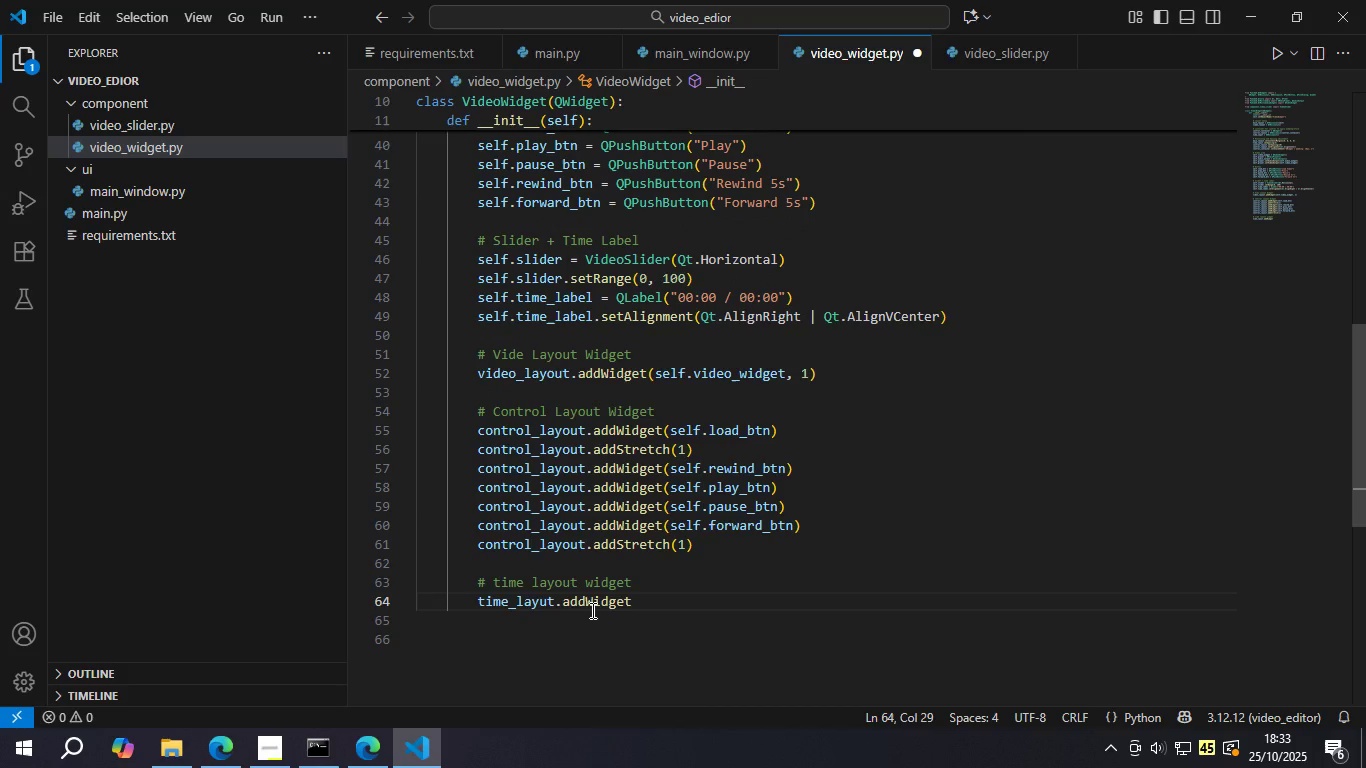 
type((self.sl)
 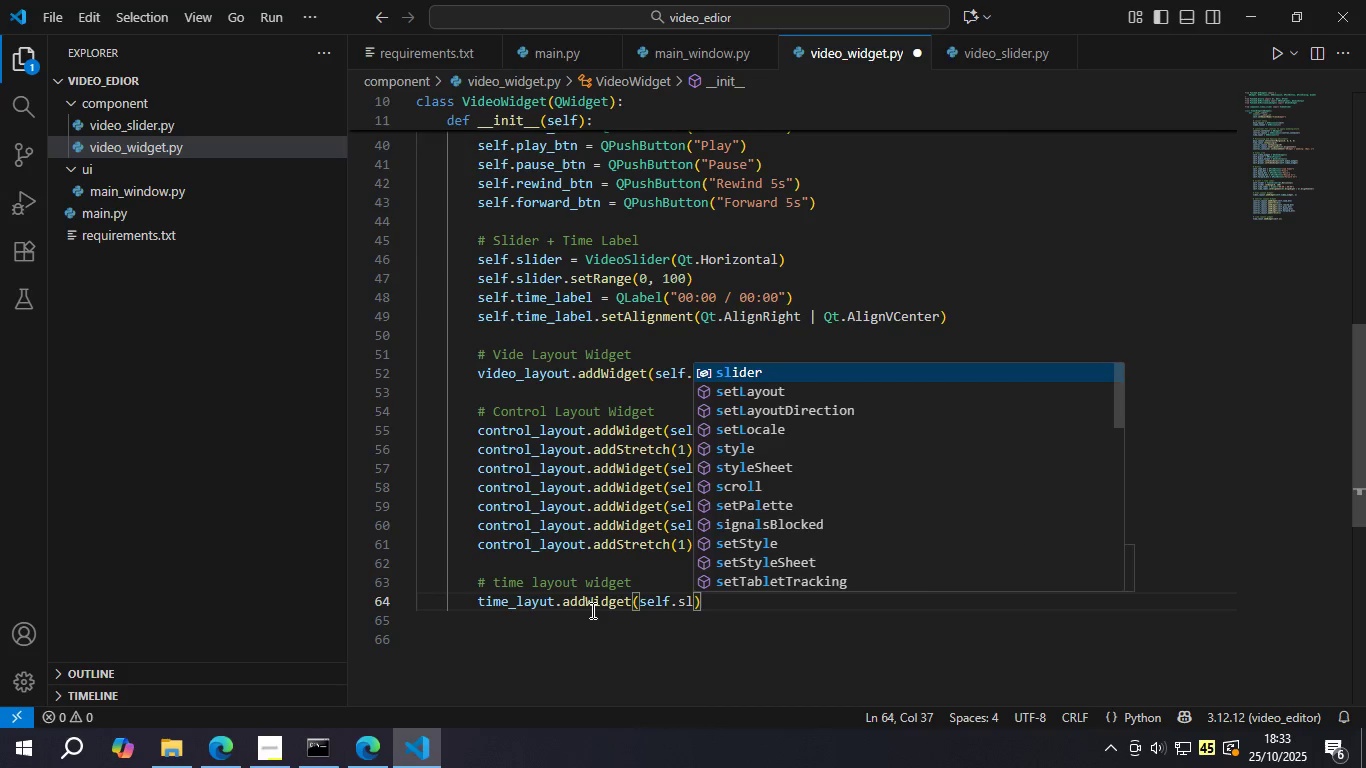 
key(Enter)
 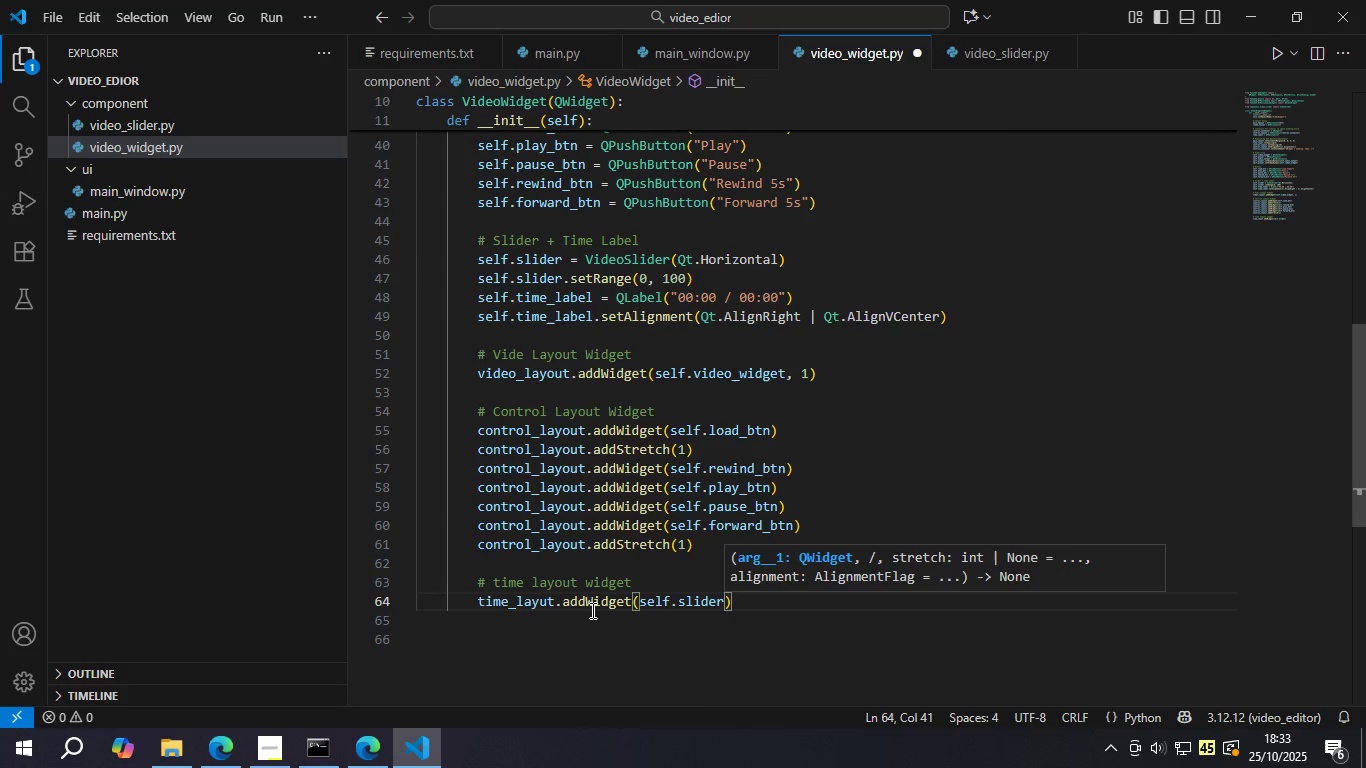 
key(Comma)
 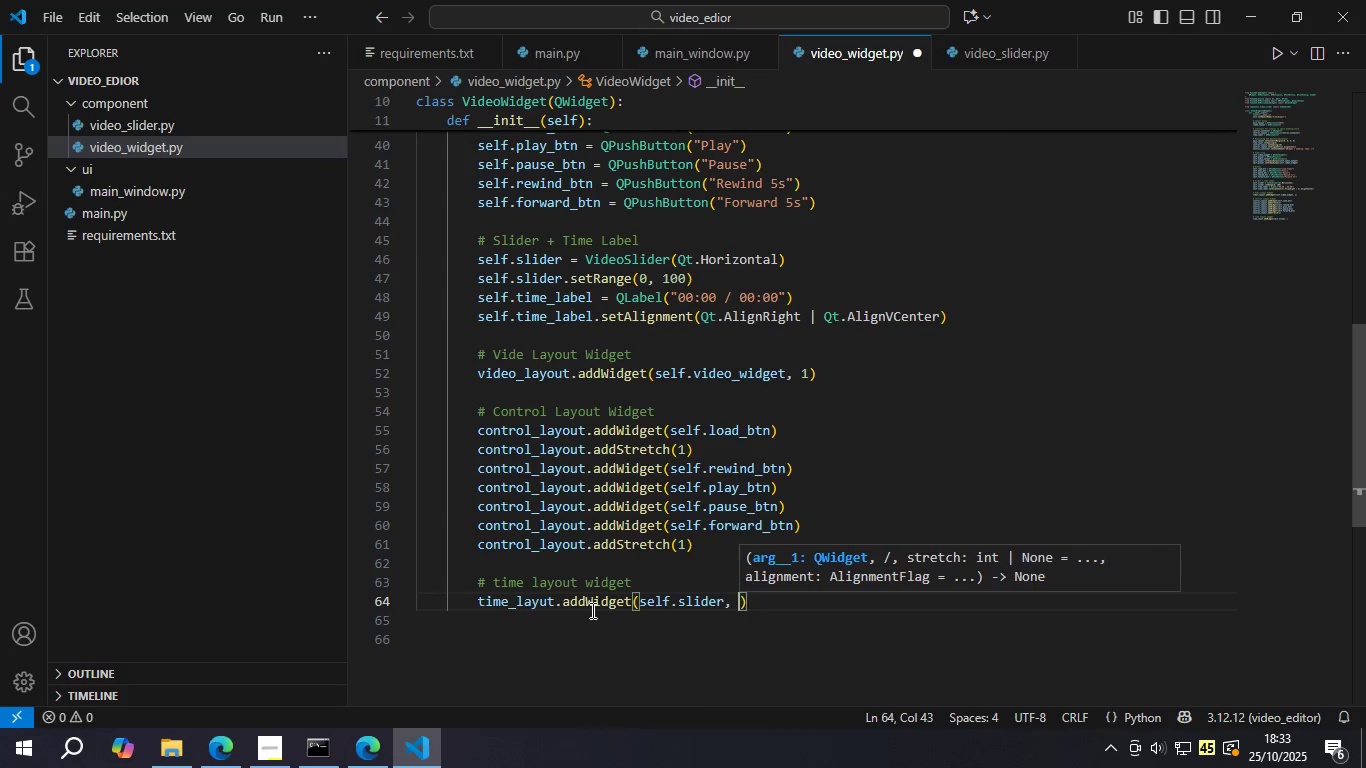 
key(Space)
 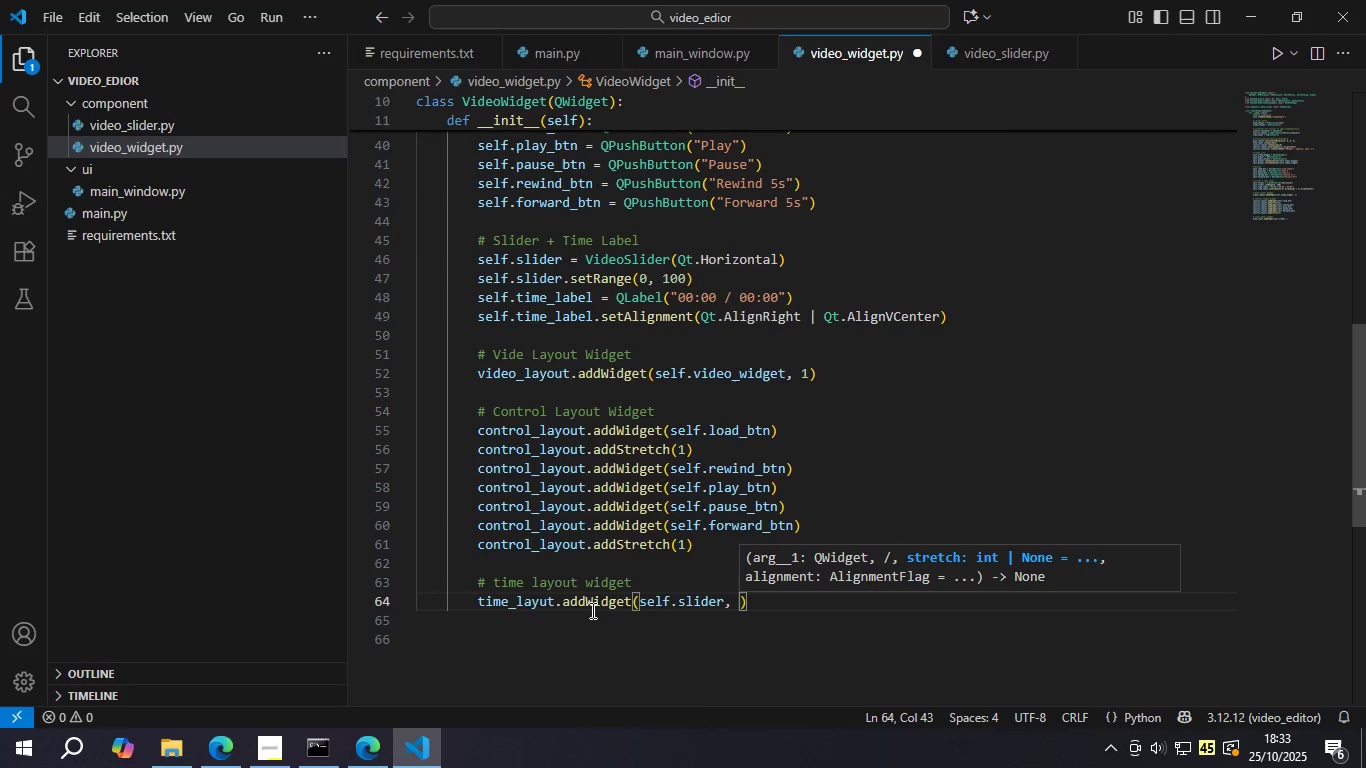 
key(5)
 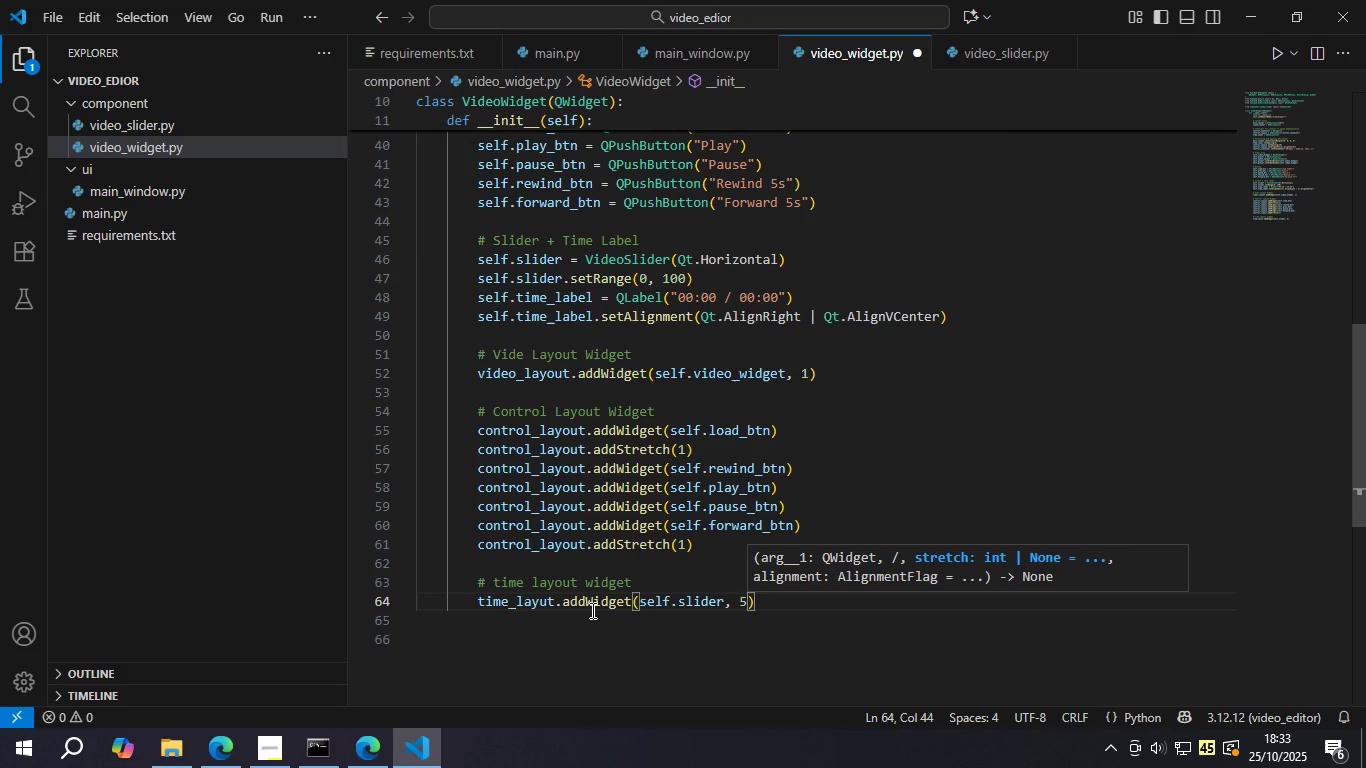 
key(ArrowRight)
 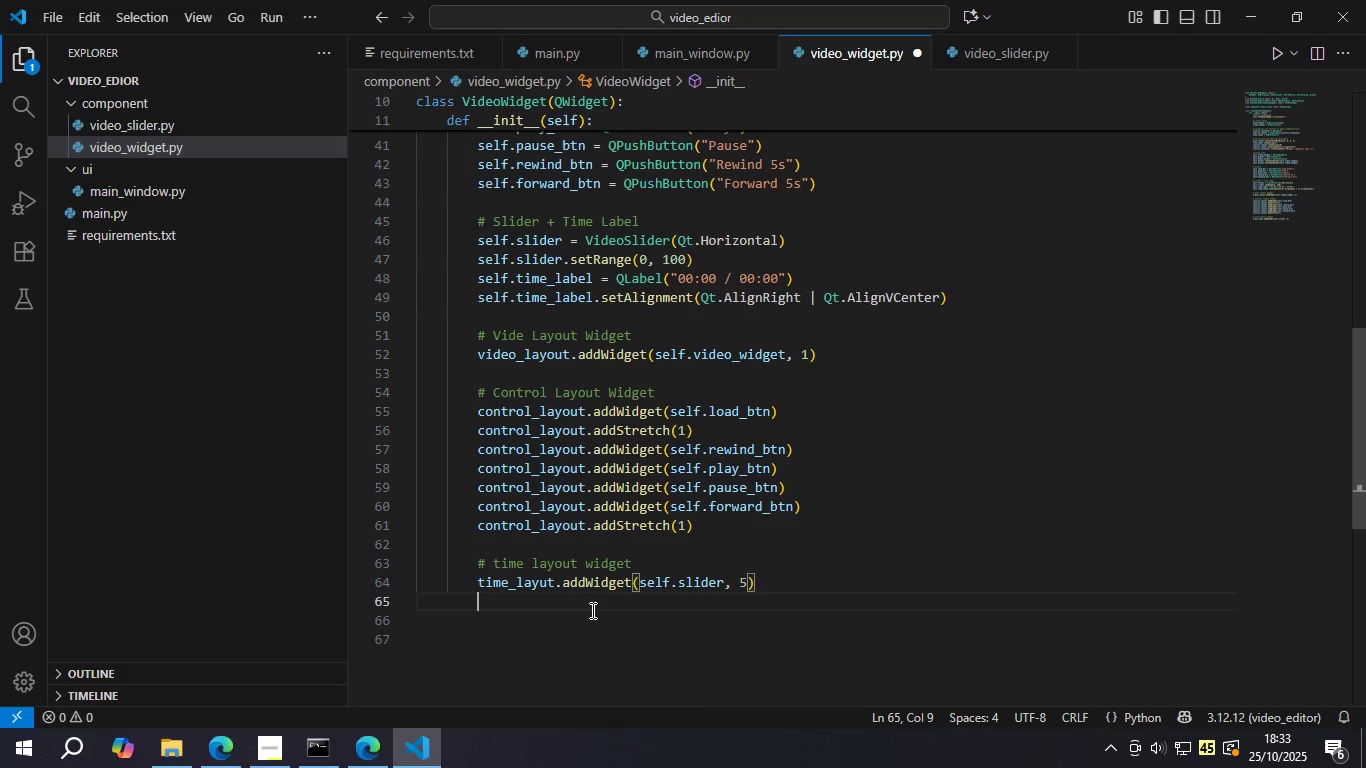 
key(Enter)
 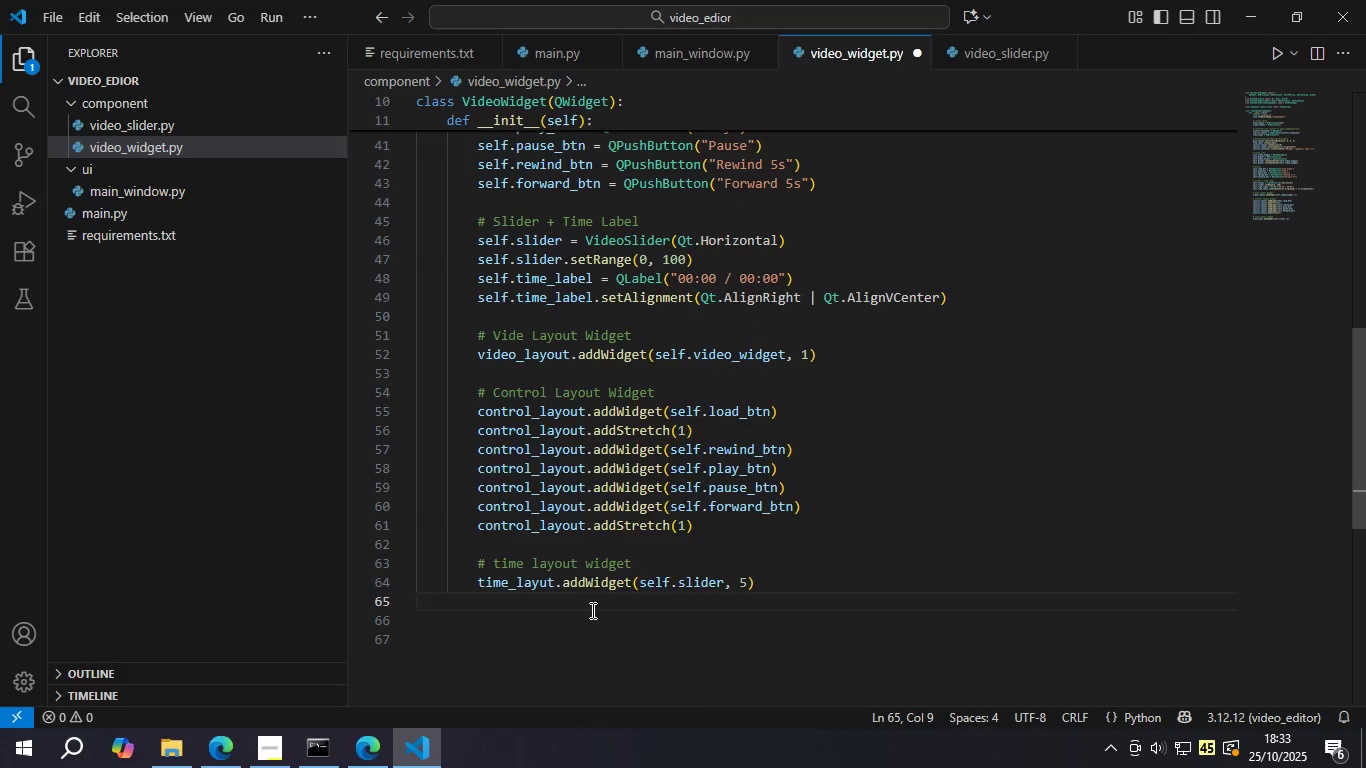 
type(time)
 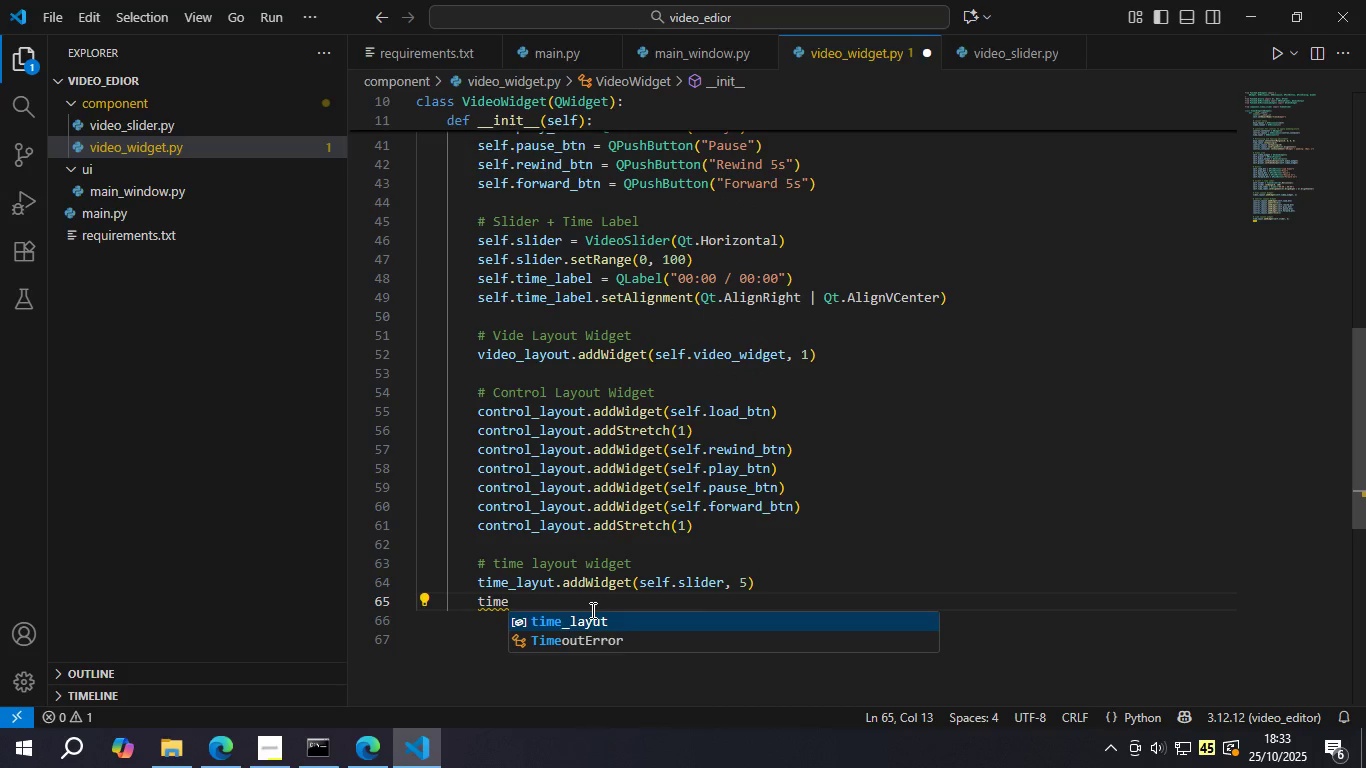 
key(Enter)
 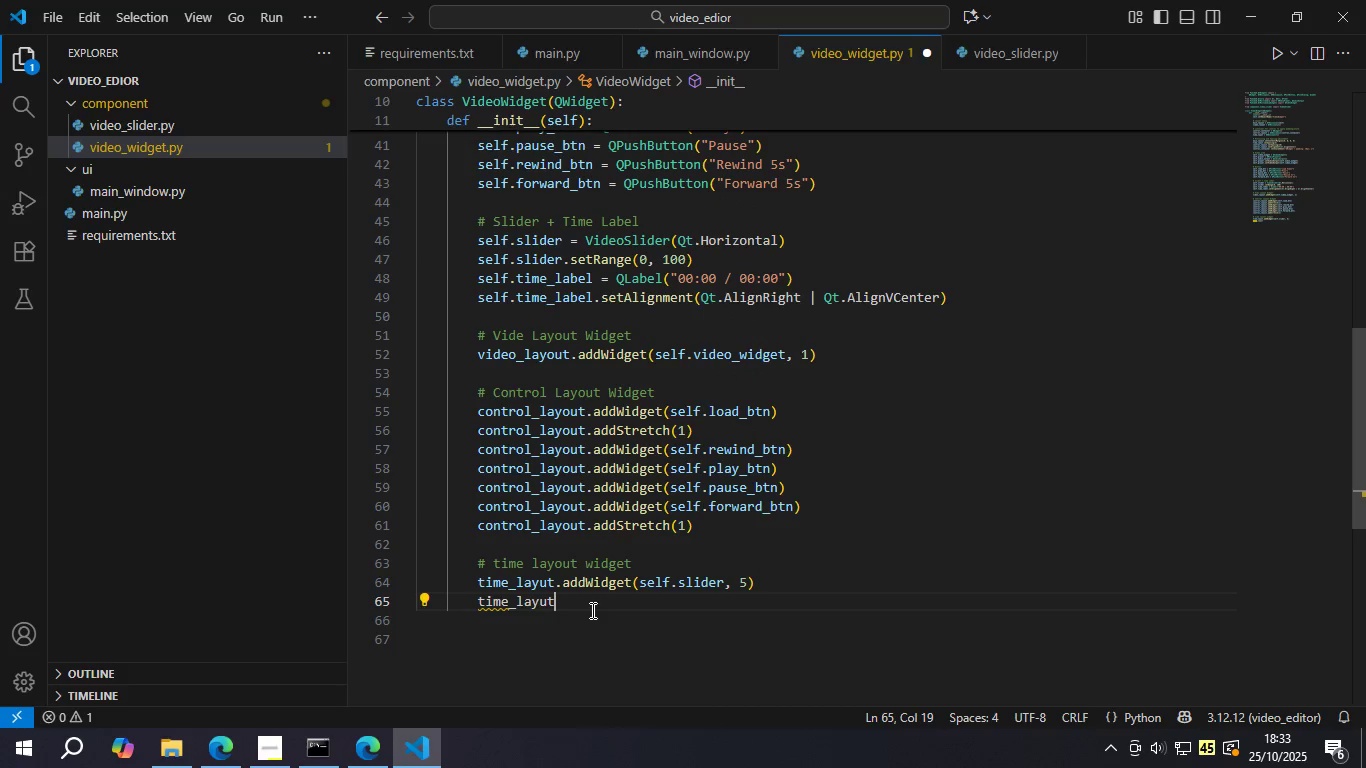 
key(Control+ControlLeft)
 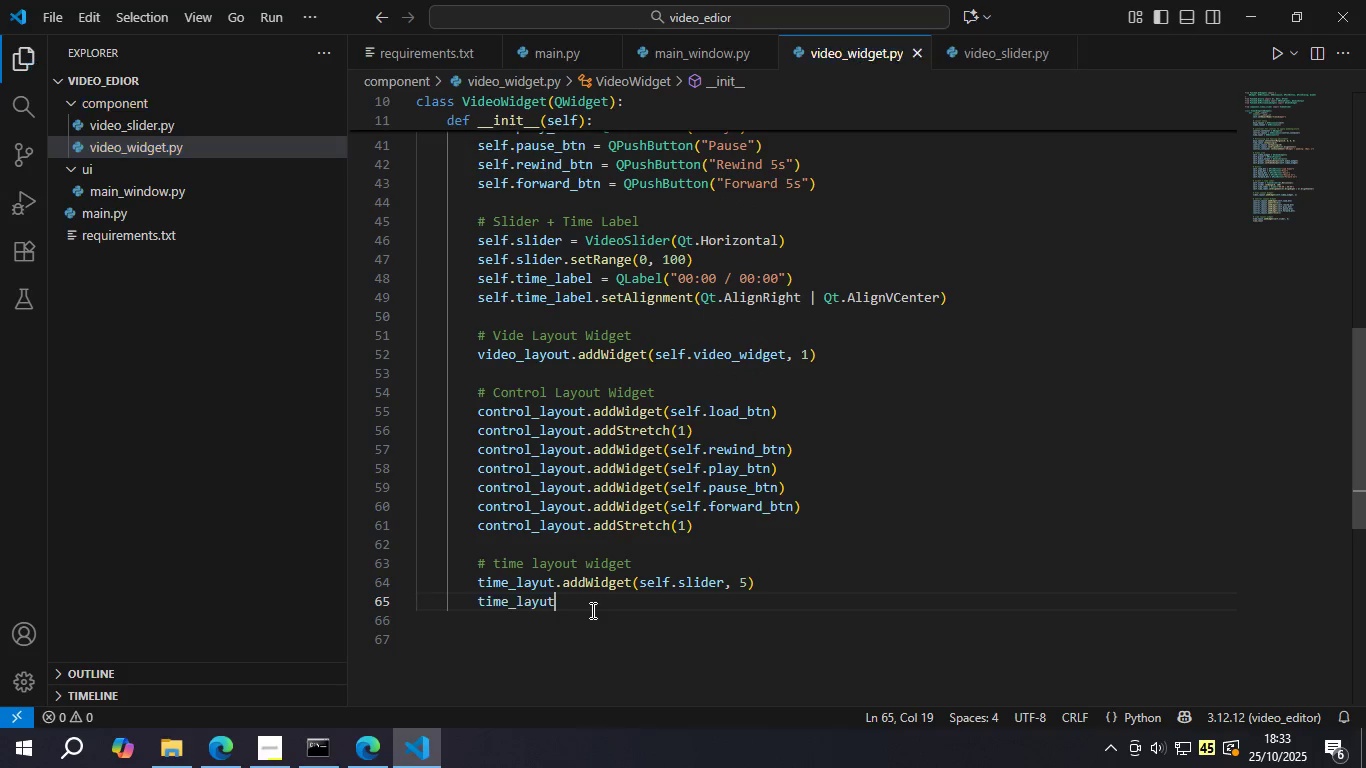 
key(Control+S)
 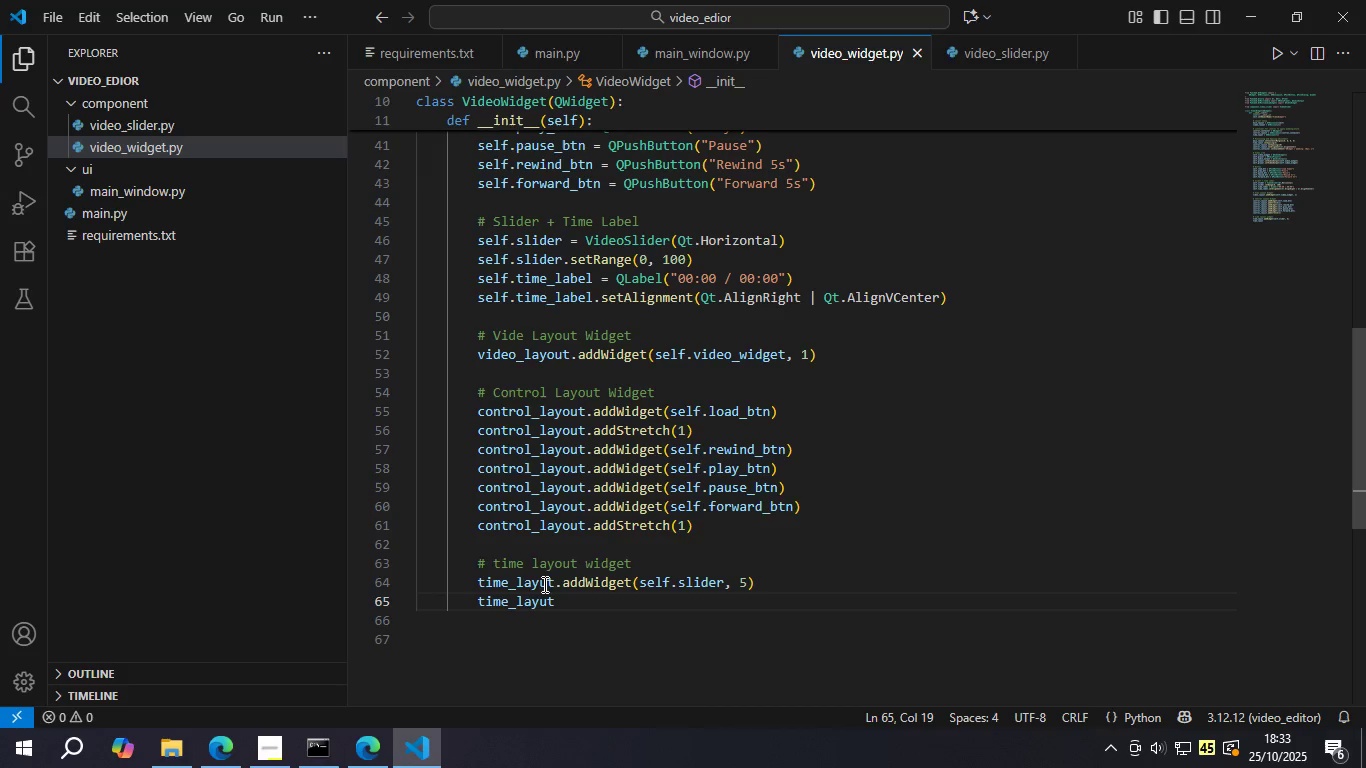 
left_click([540, 583])
 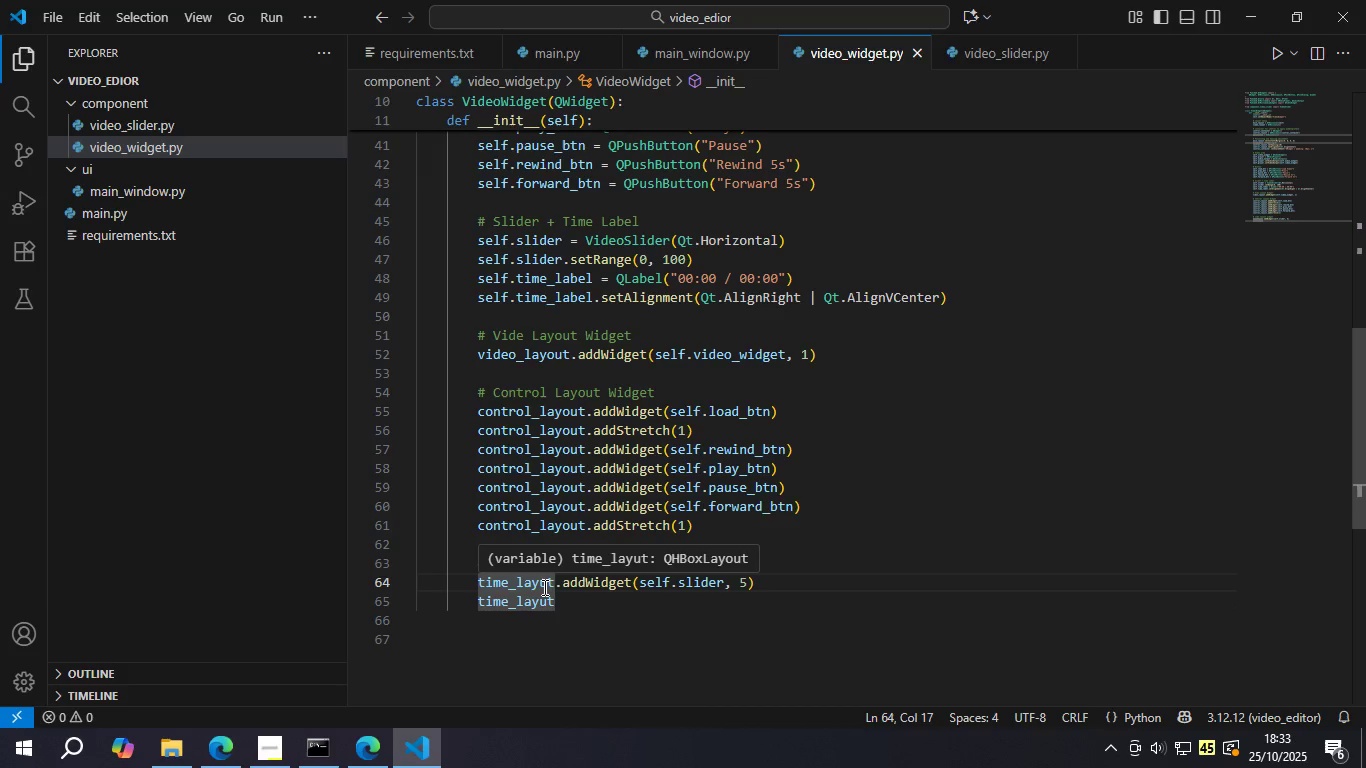 
key(O)
 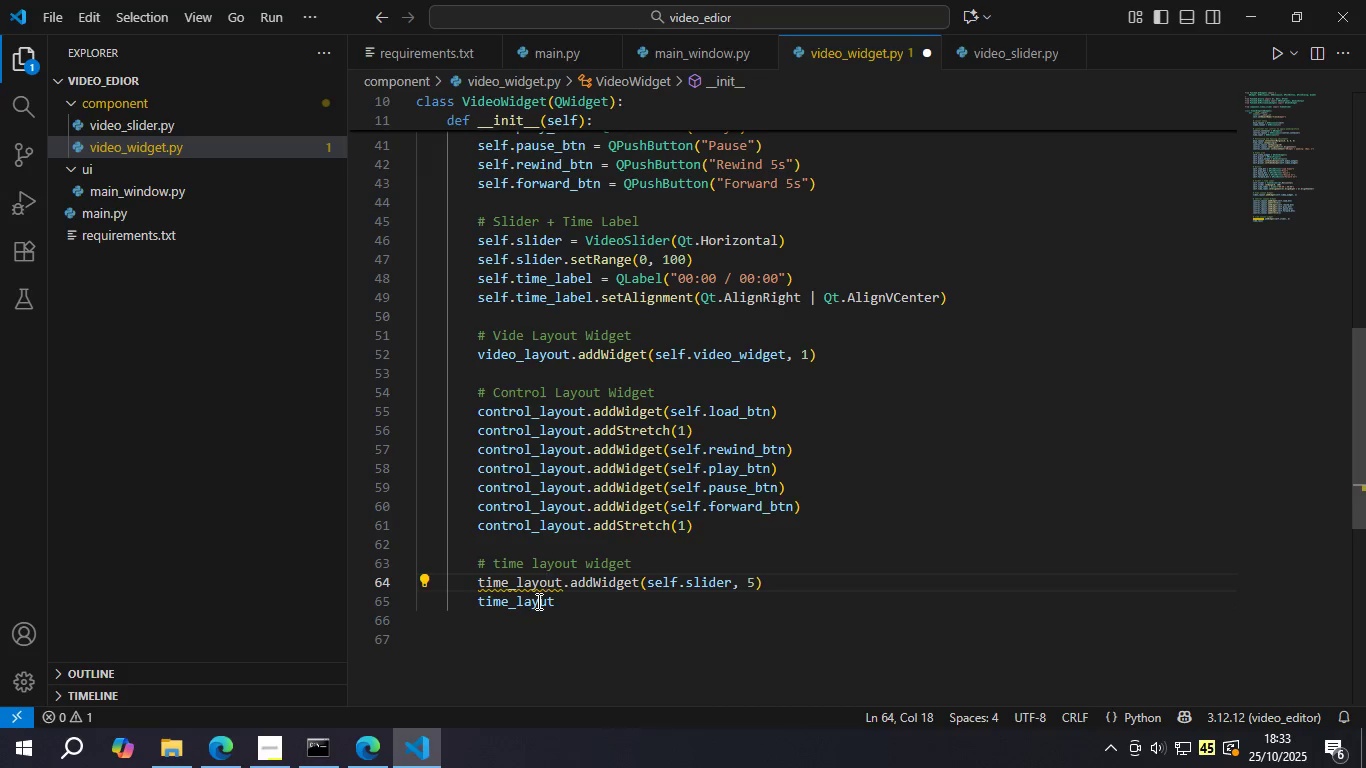 
left_click([537, 601])
 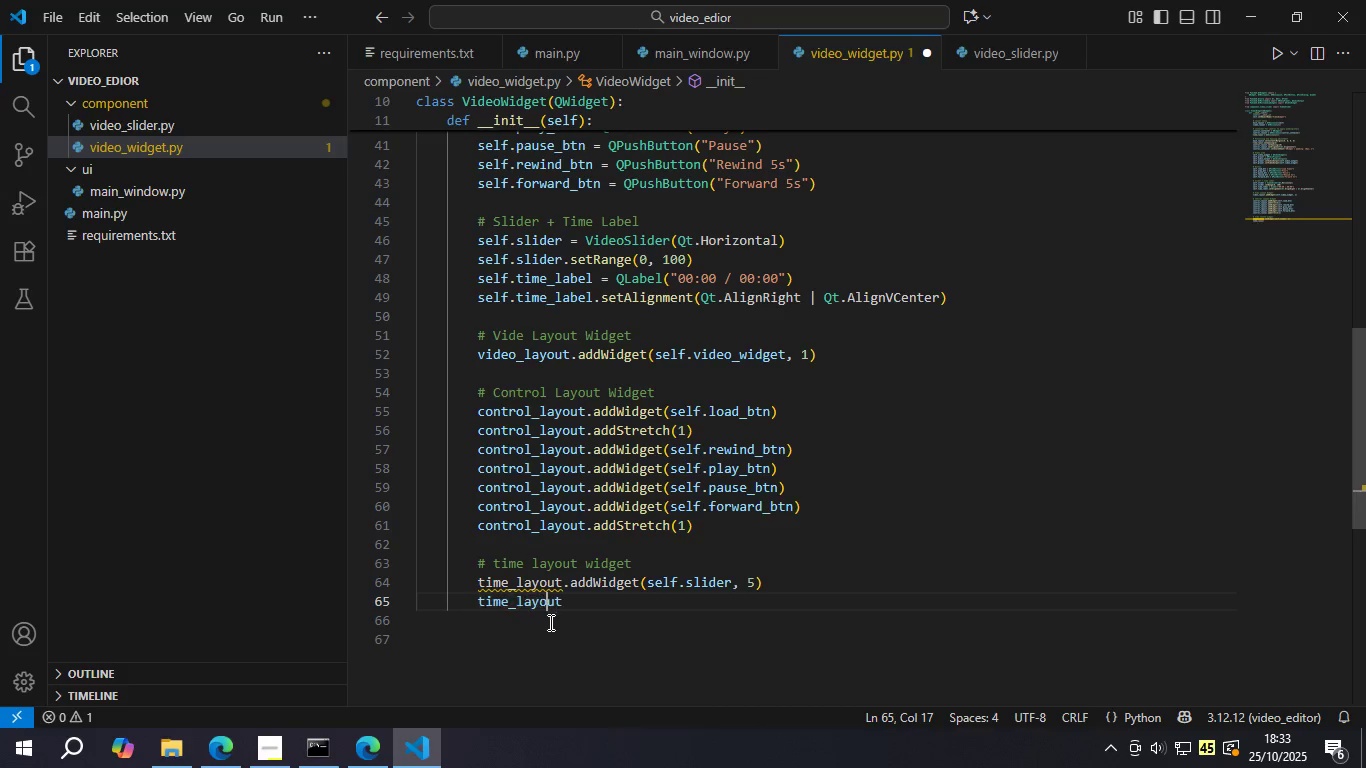 
key(O)
 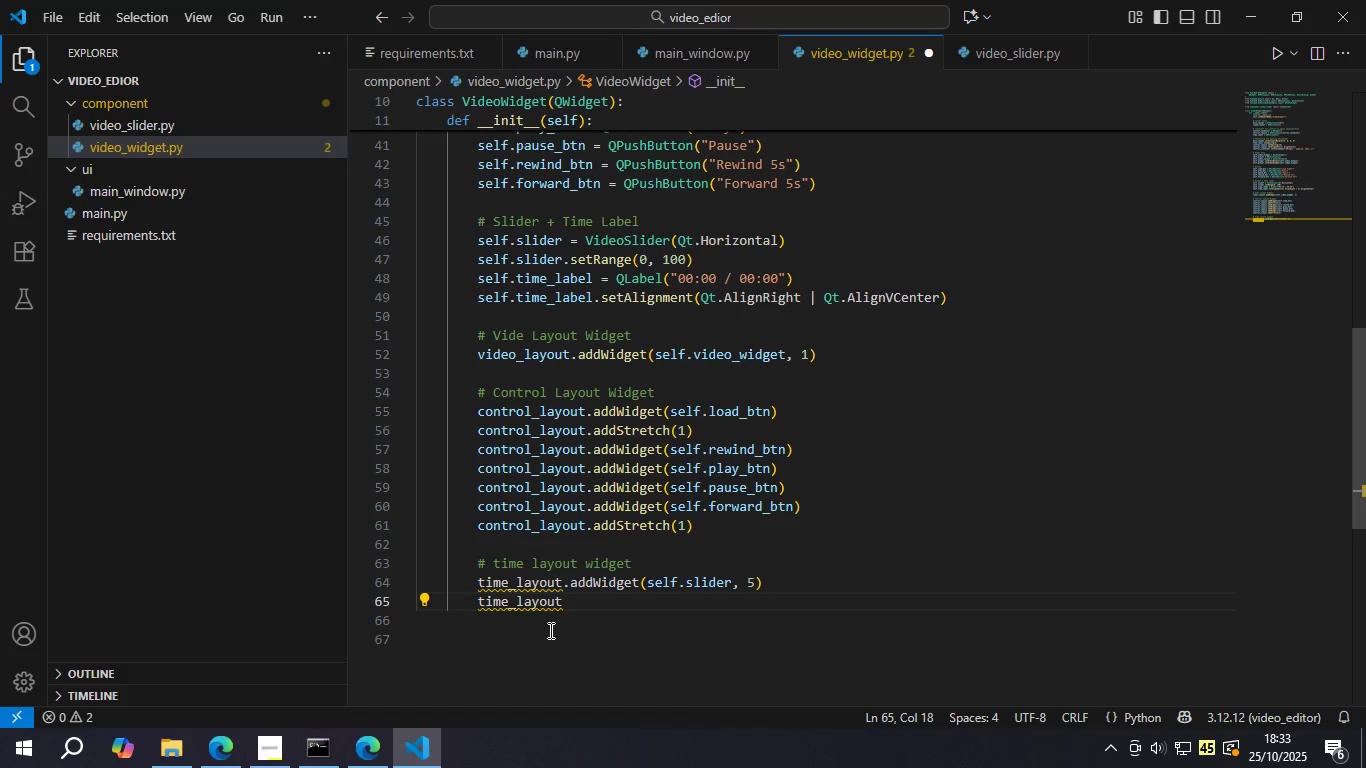 
key(Control+S)
 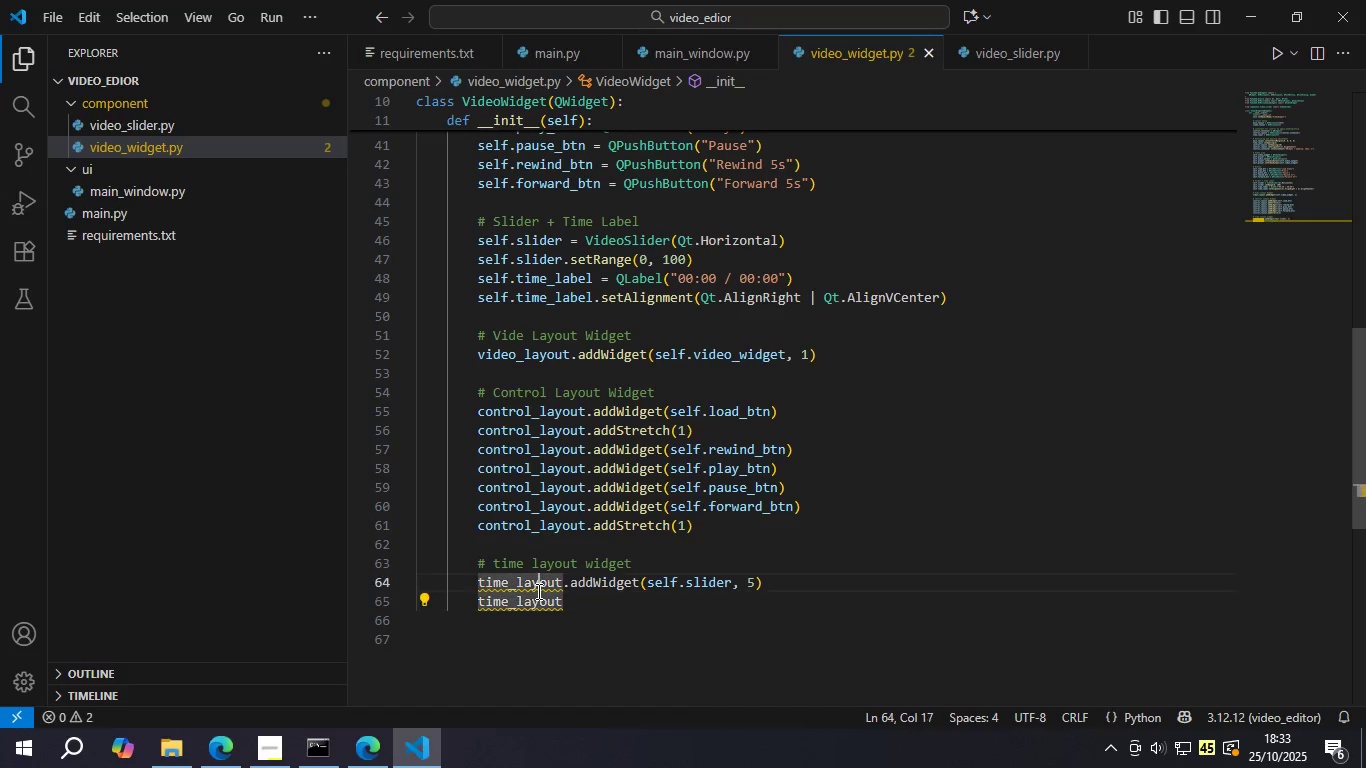 
double_click([537, 591])
 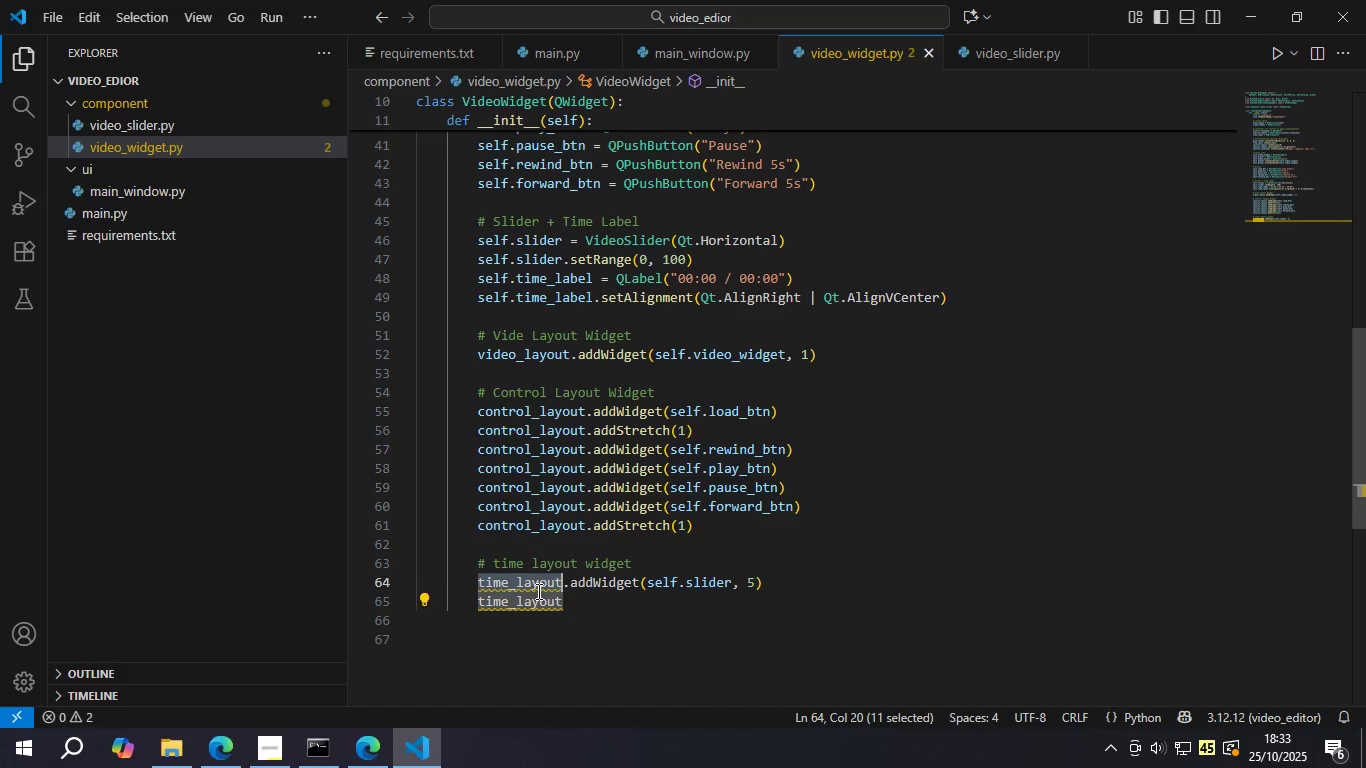 
key(Control+X)
 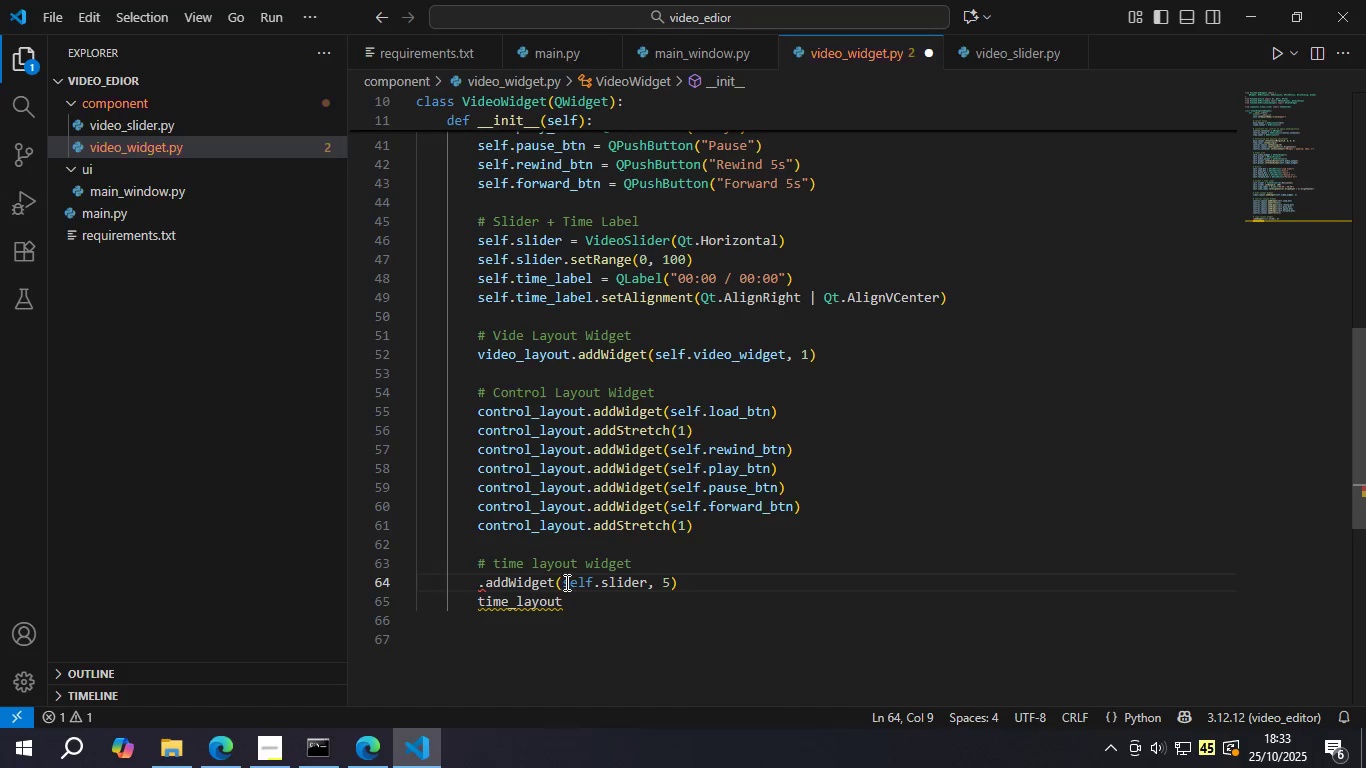 
key(Control+ControlLeft)
 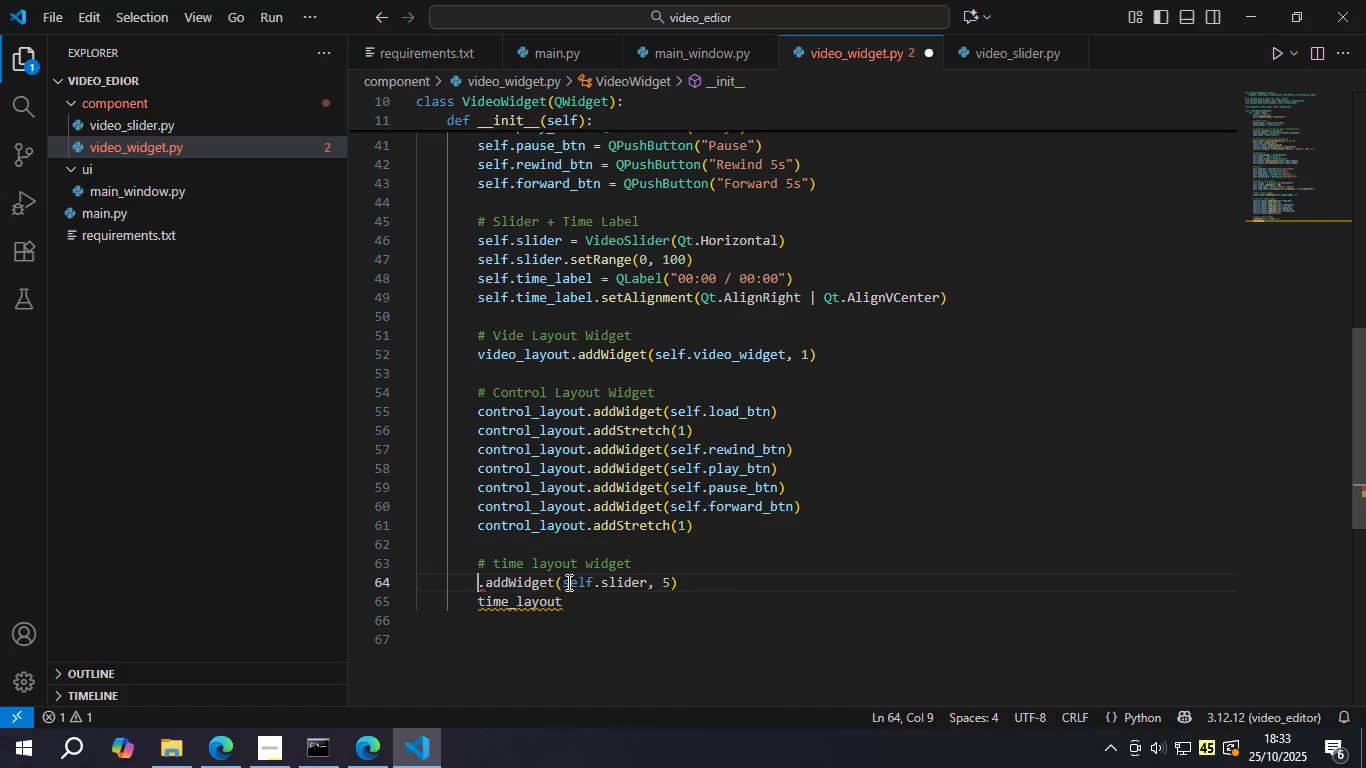 
key(Control+Z)
 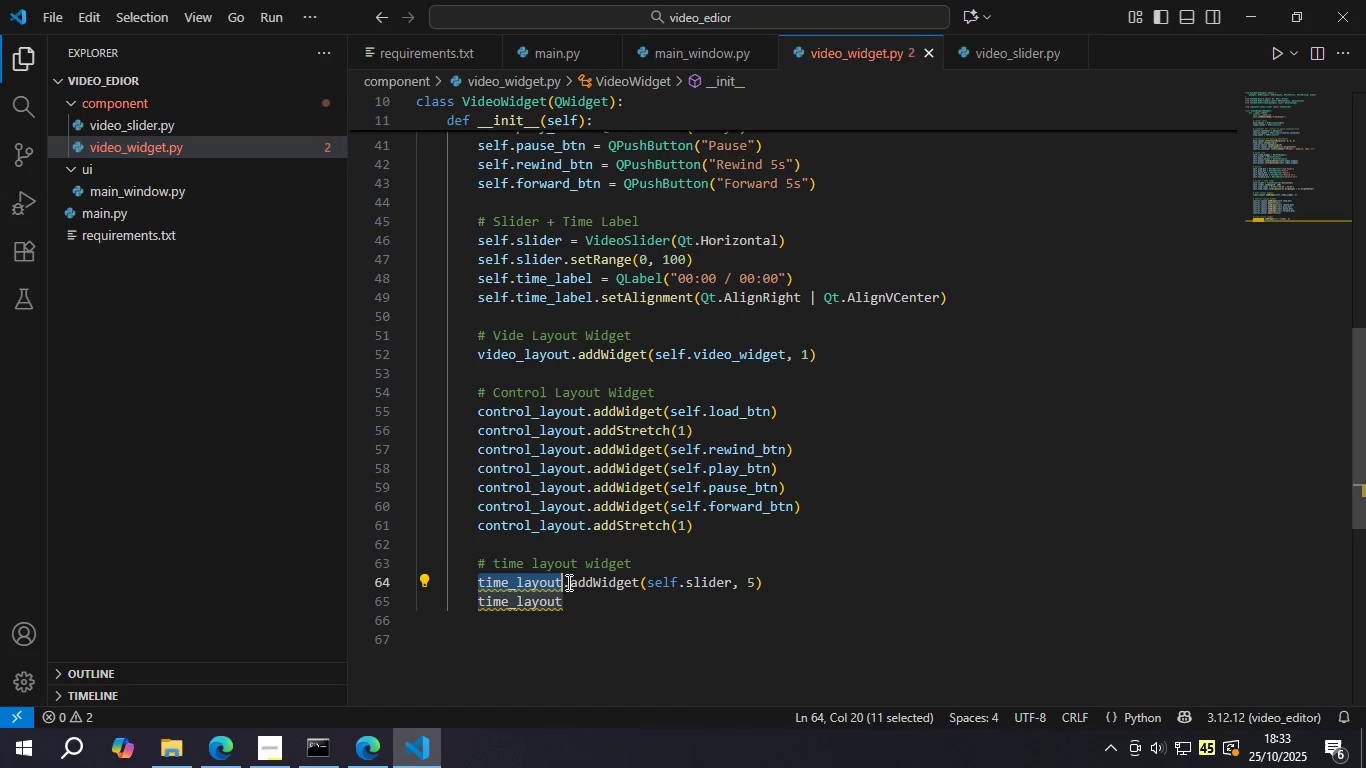 
key(Control+C)
 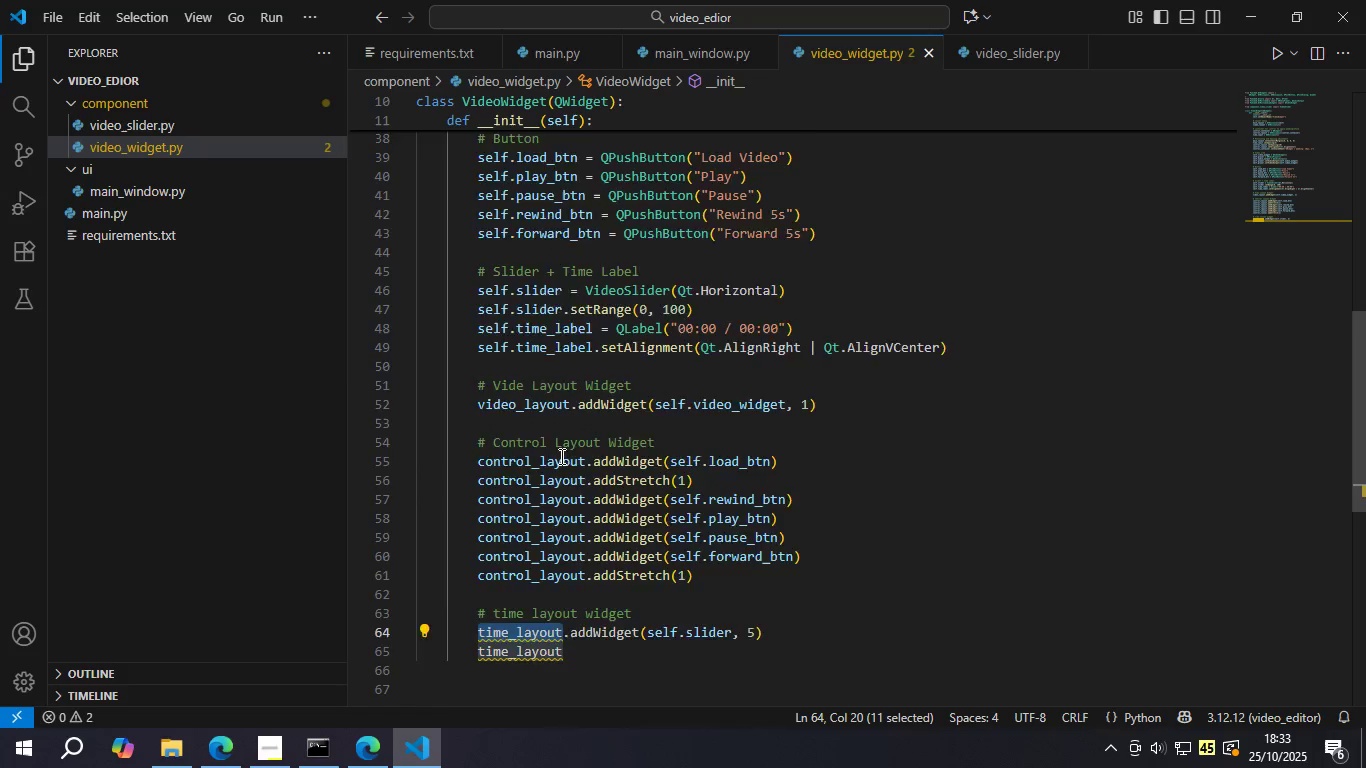 
scroll: coordinate [560, 456], scroll_direction: up, amount: 9.0
 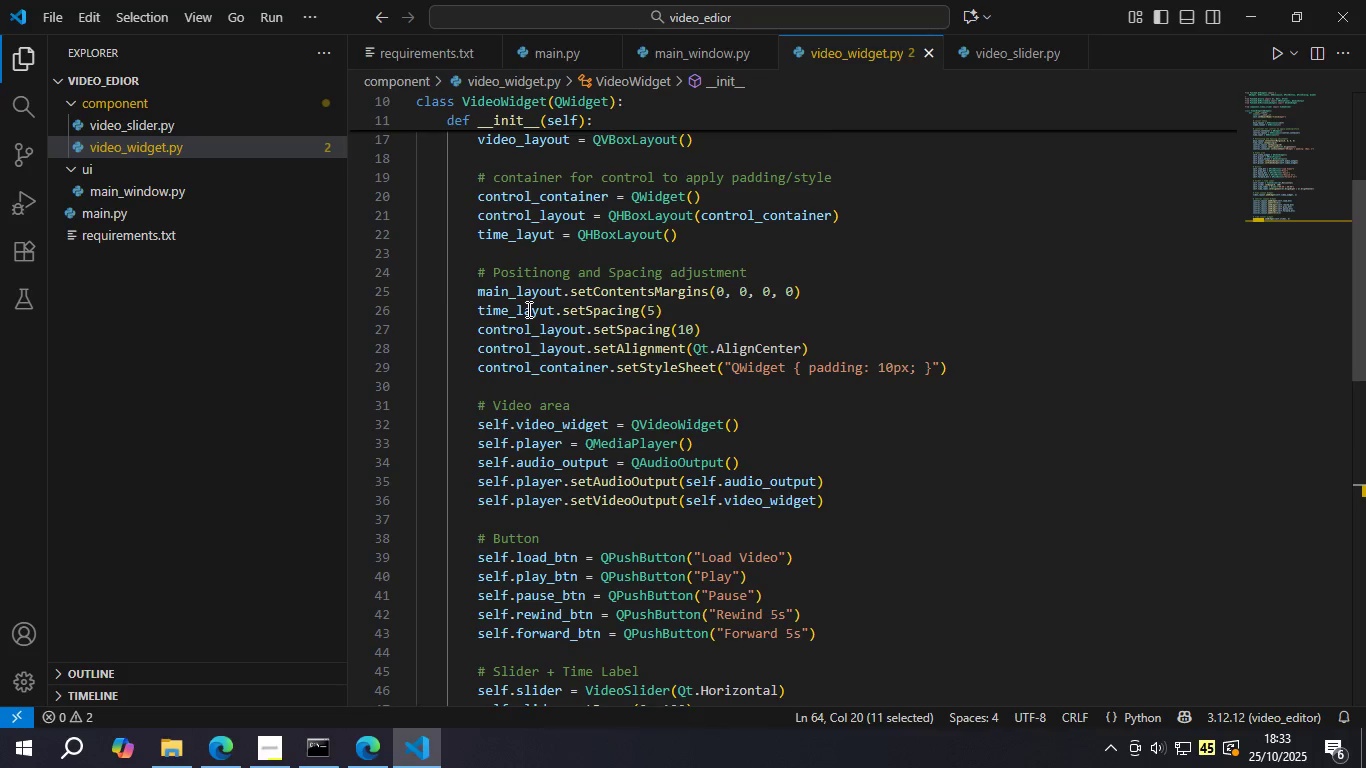 
left_click([527, 309])
 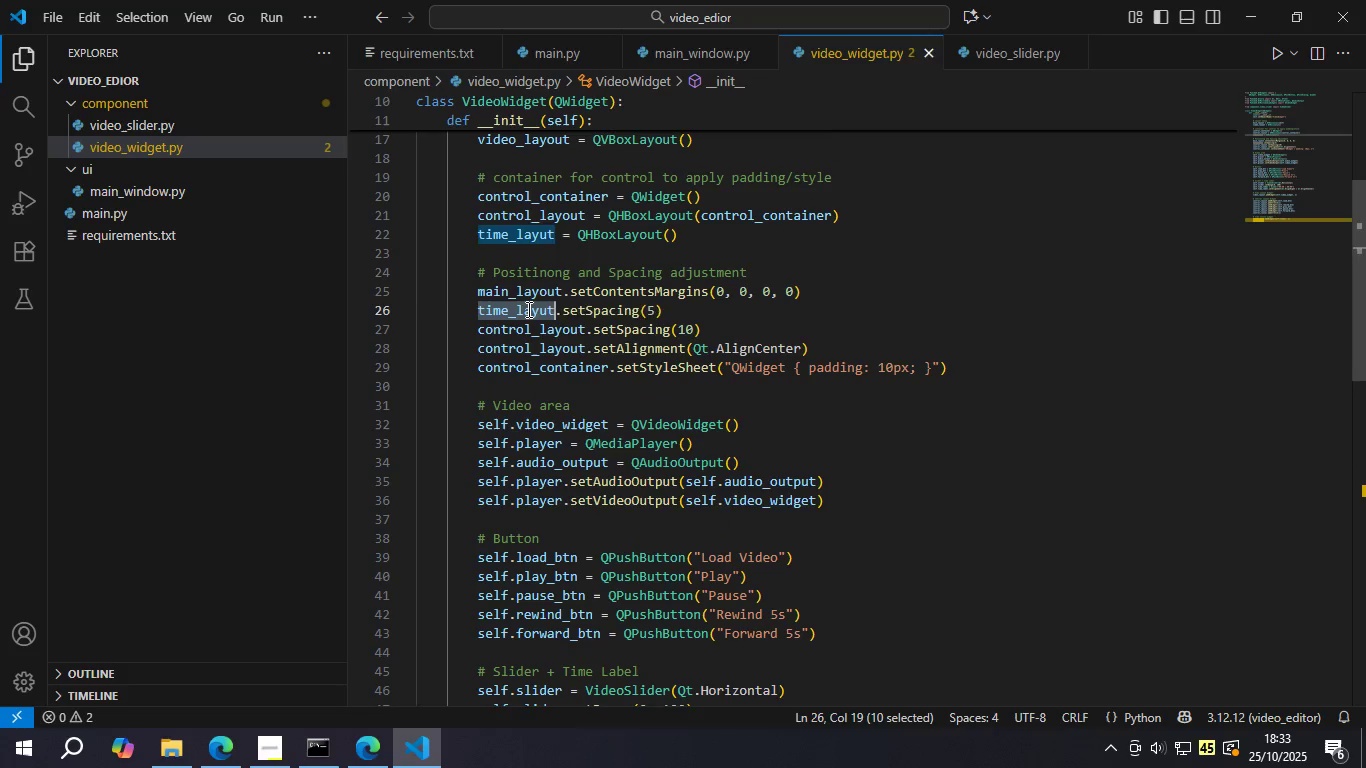 
key(Control+V)
 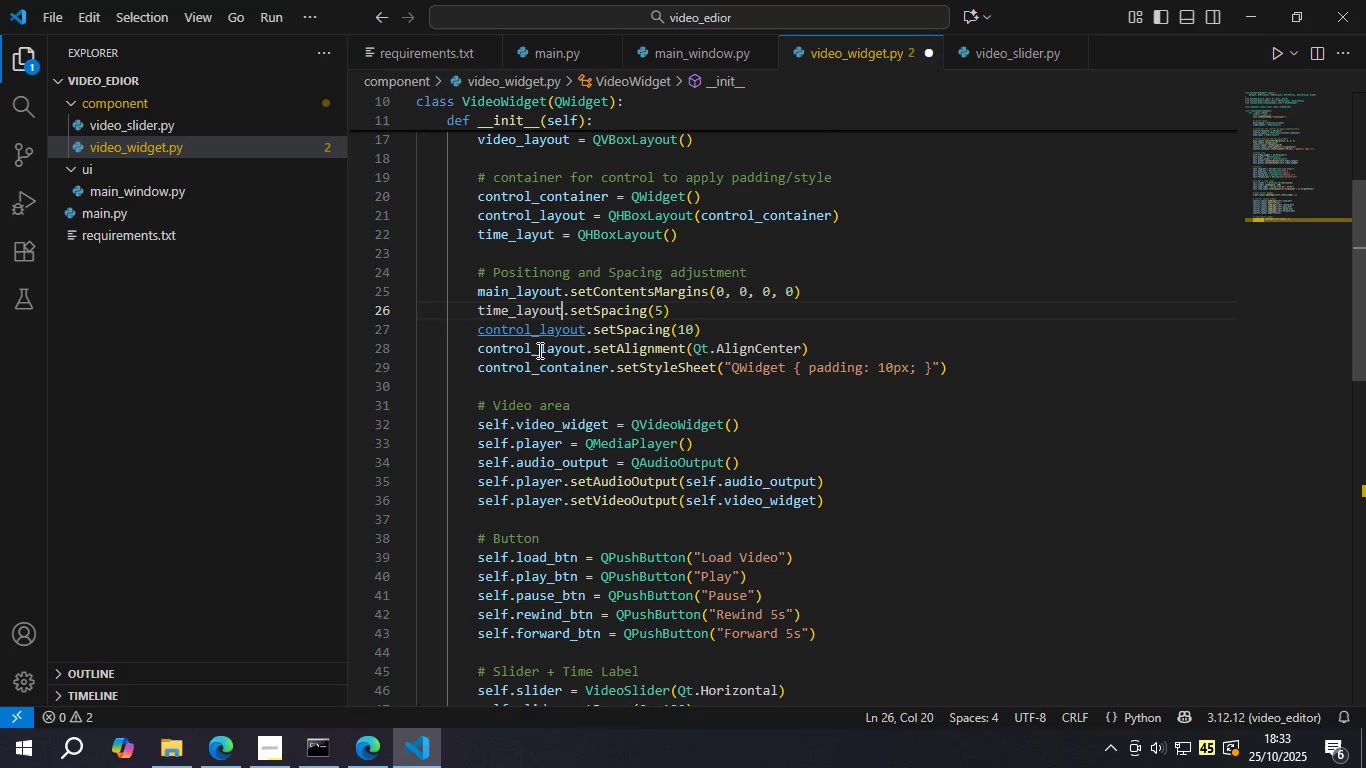 
key(Control+S)
 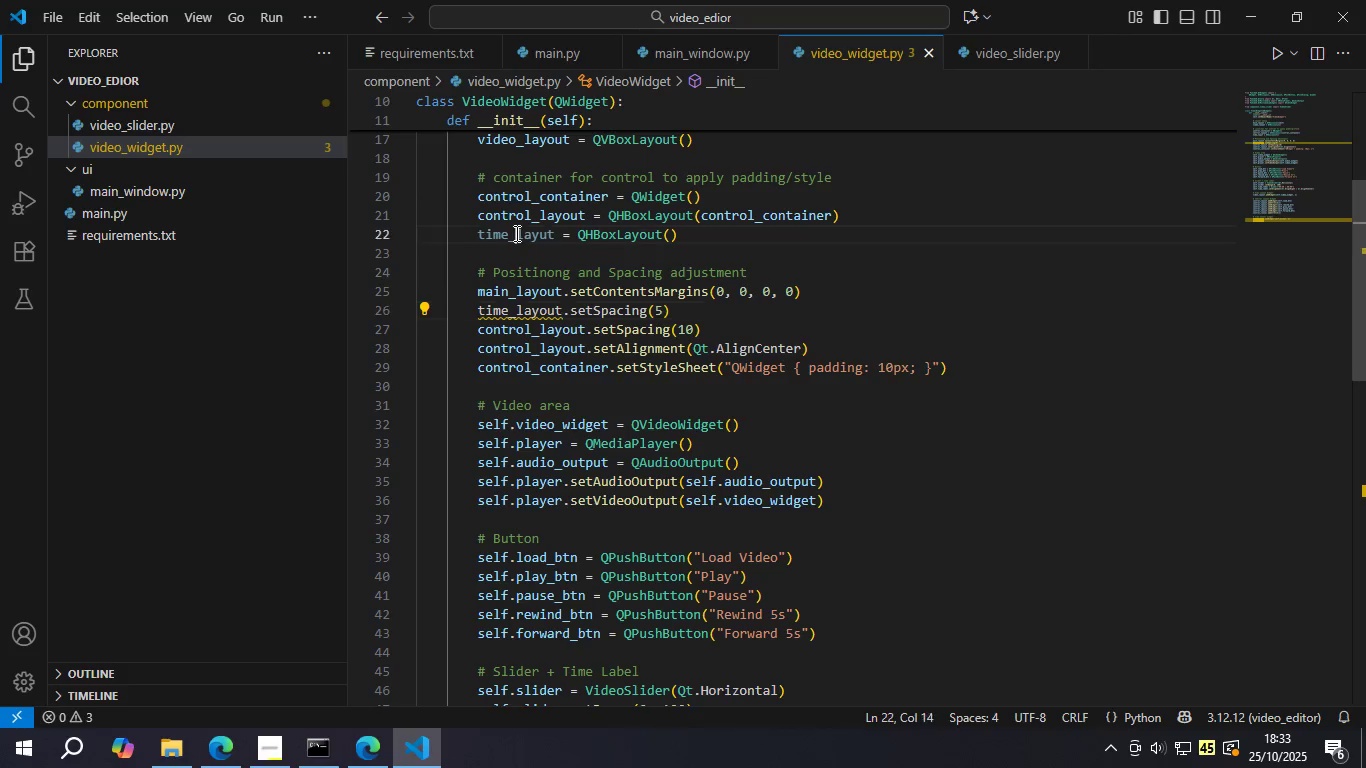 
double_click([515, 233])
 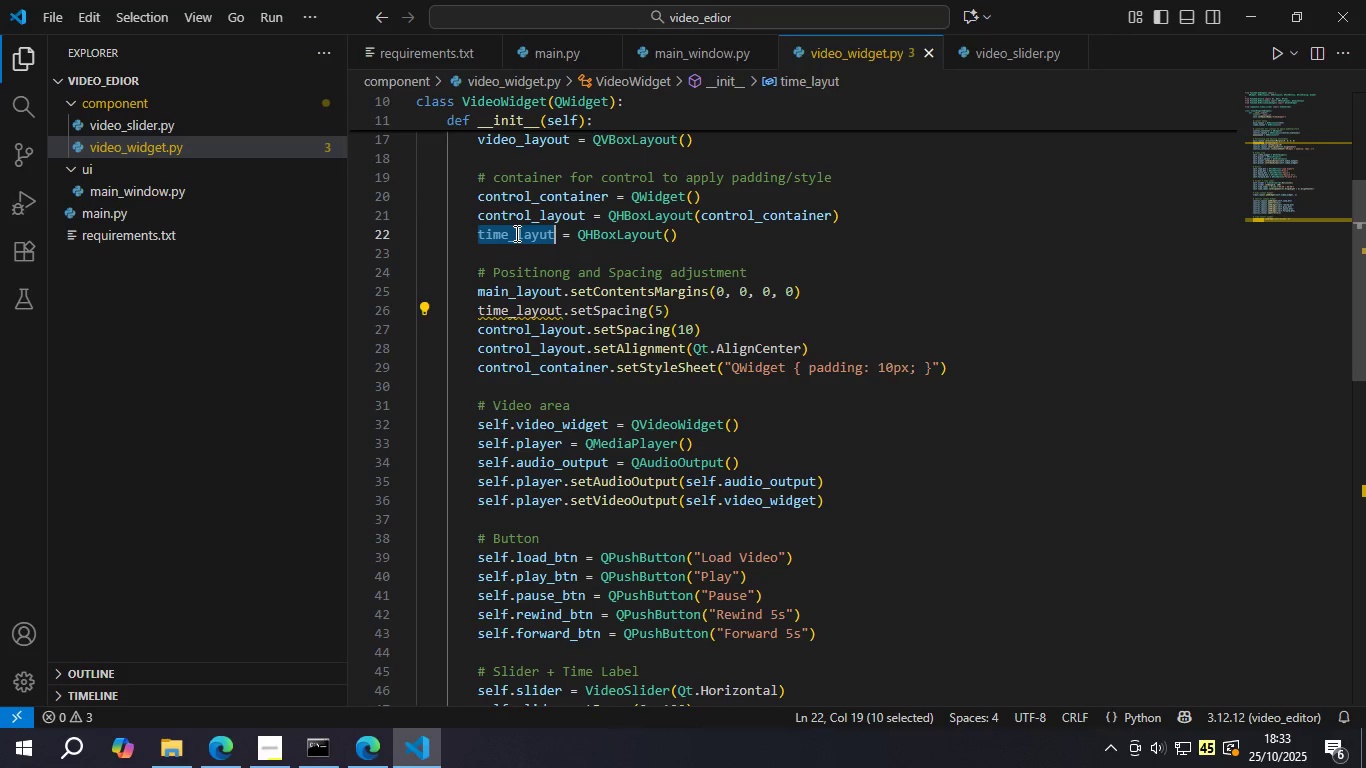 
key(Control+V)
 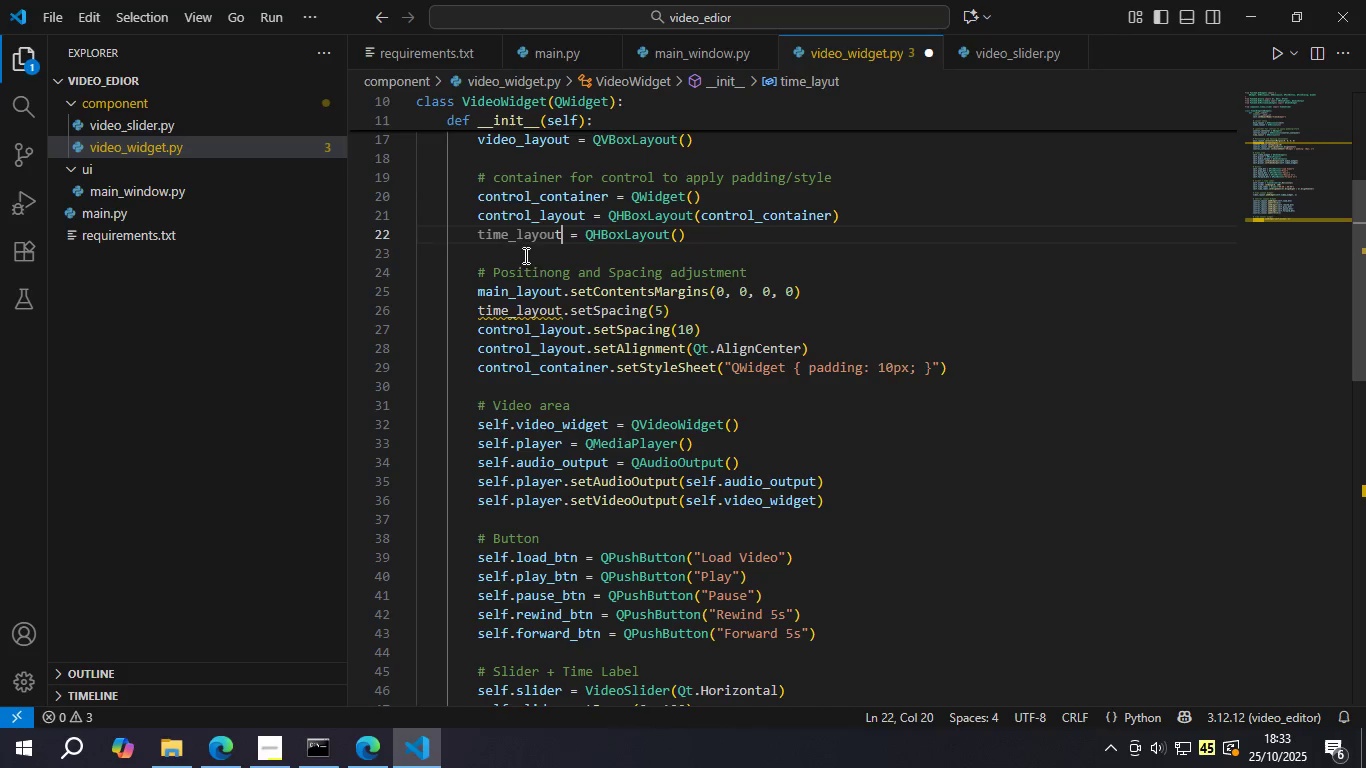 
key(Control+S)
 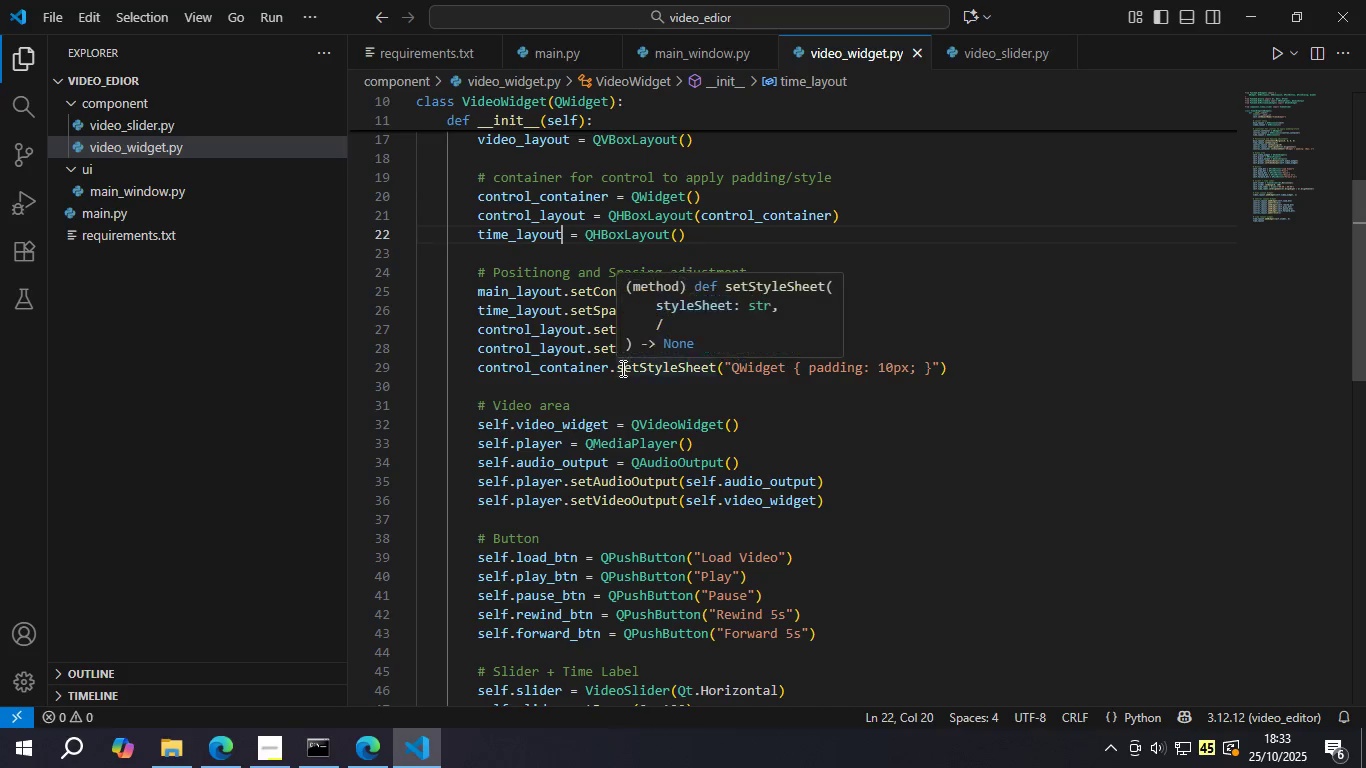 
scroll: coordinate [617, 381], scroll_direction: down, amount: 14.0
 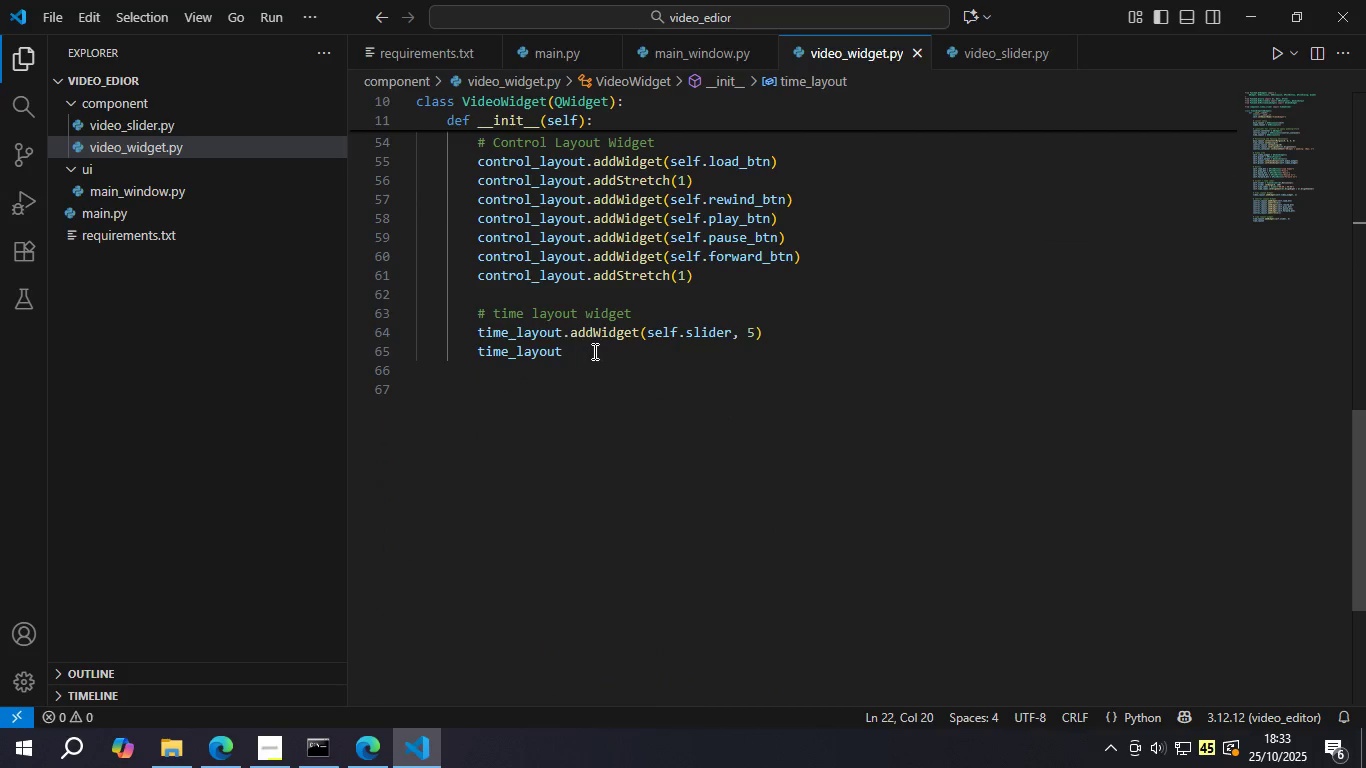 
left_click([593, 351])
 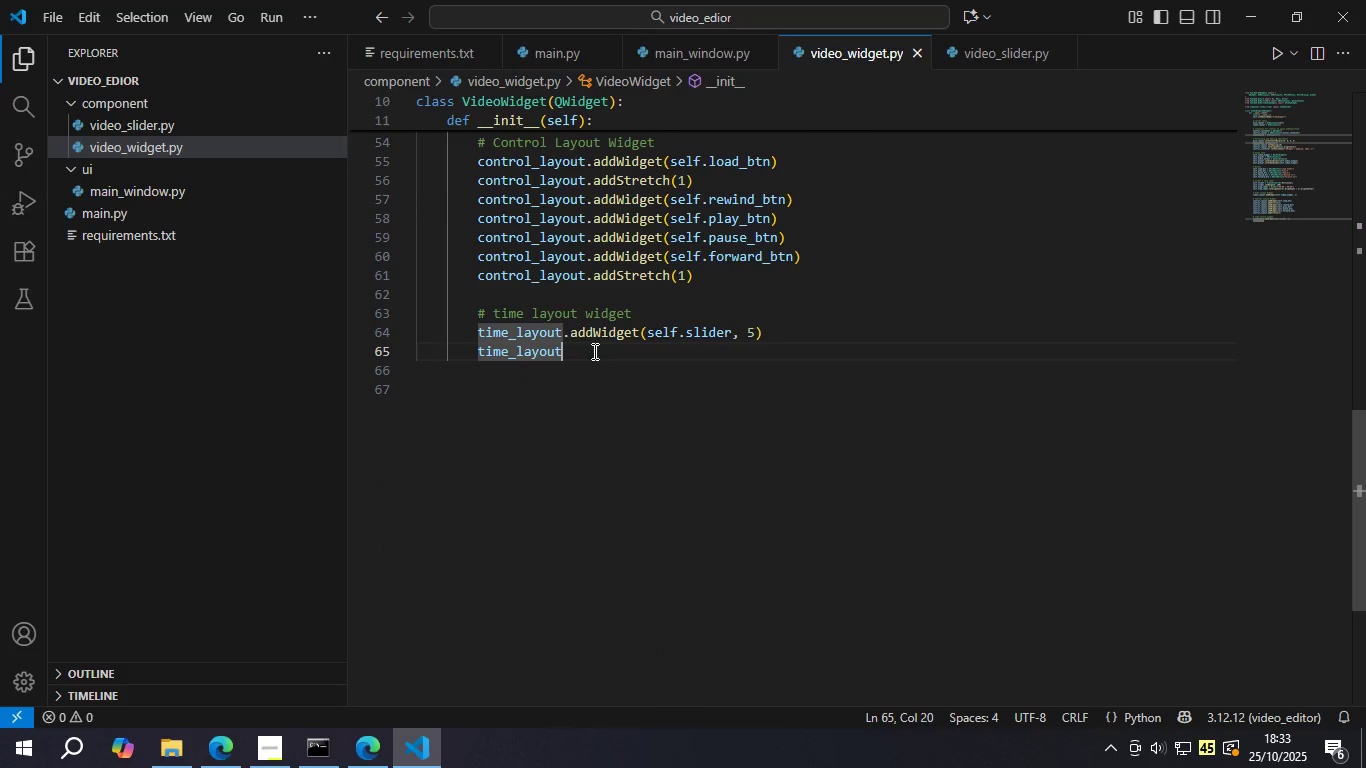 
type(.add)
 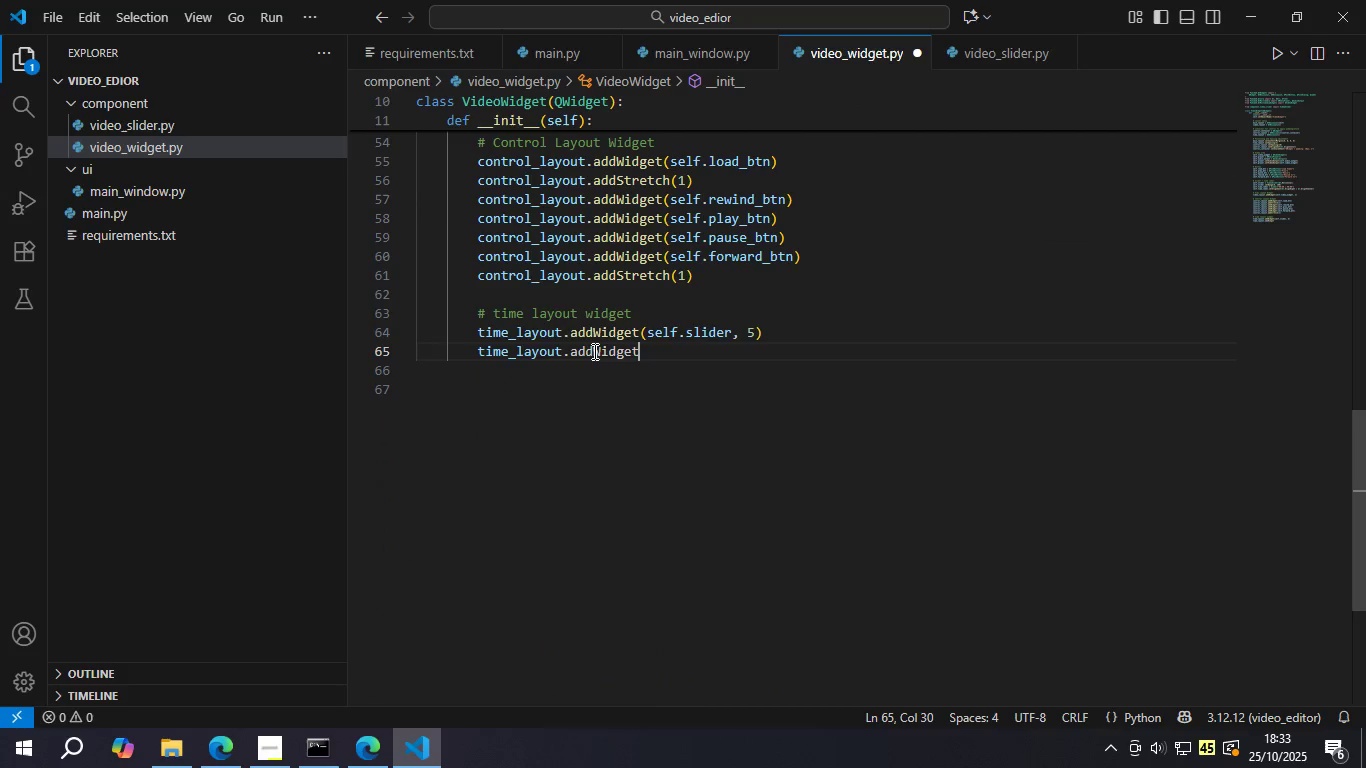 
key(Enter)
 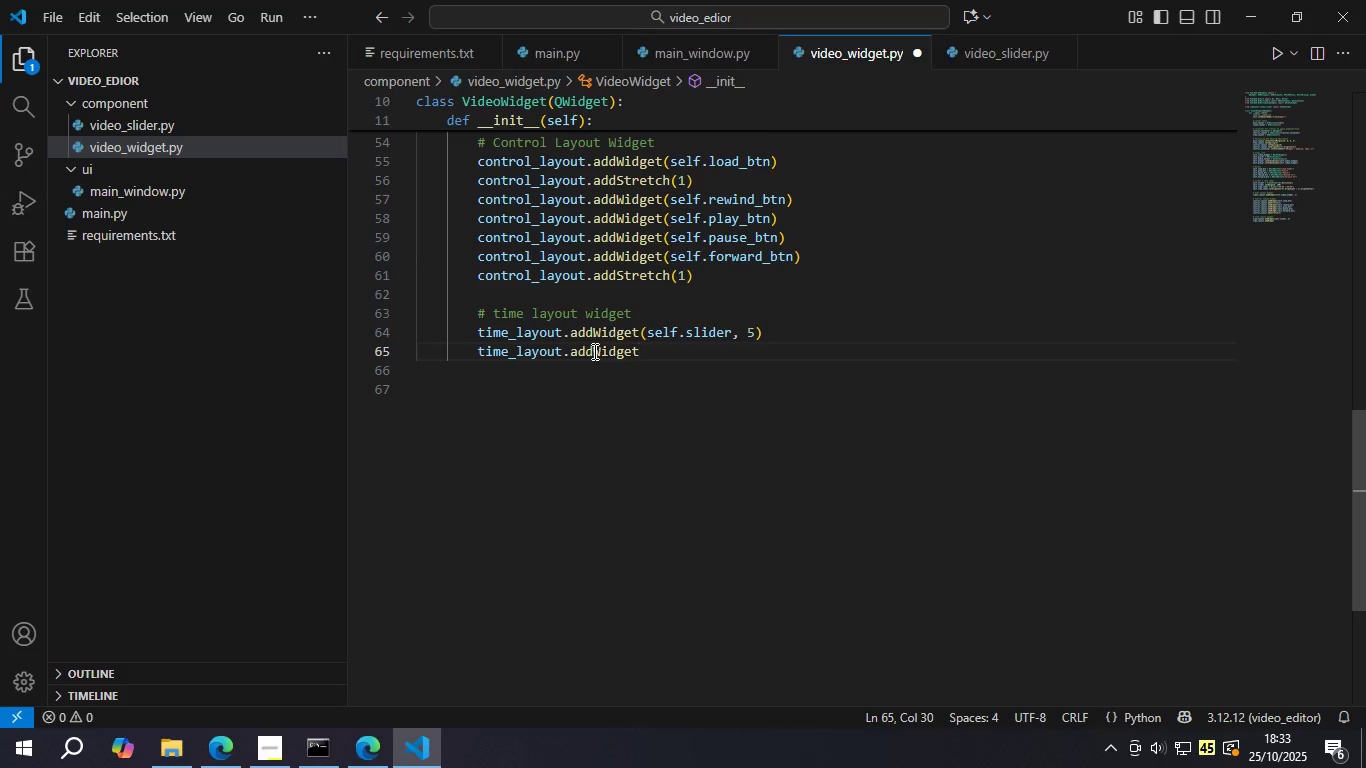 
type((self.time)
 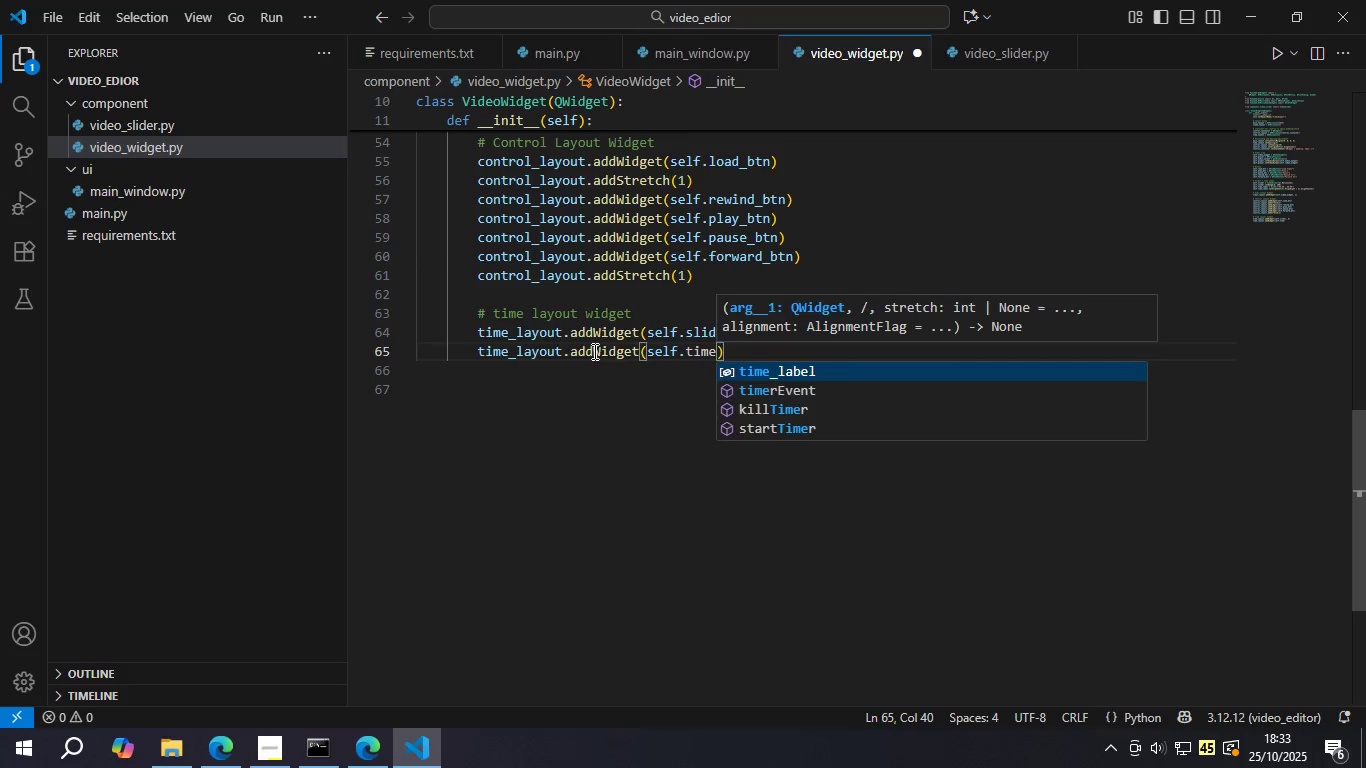 
key(Enter)
 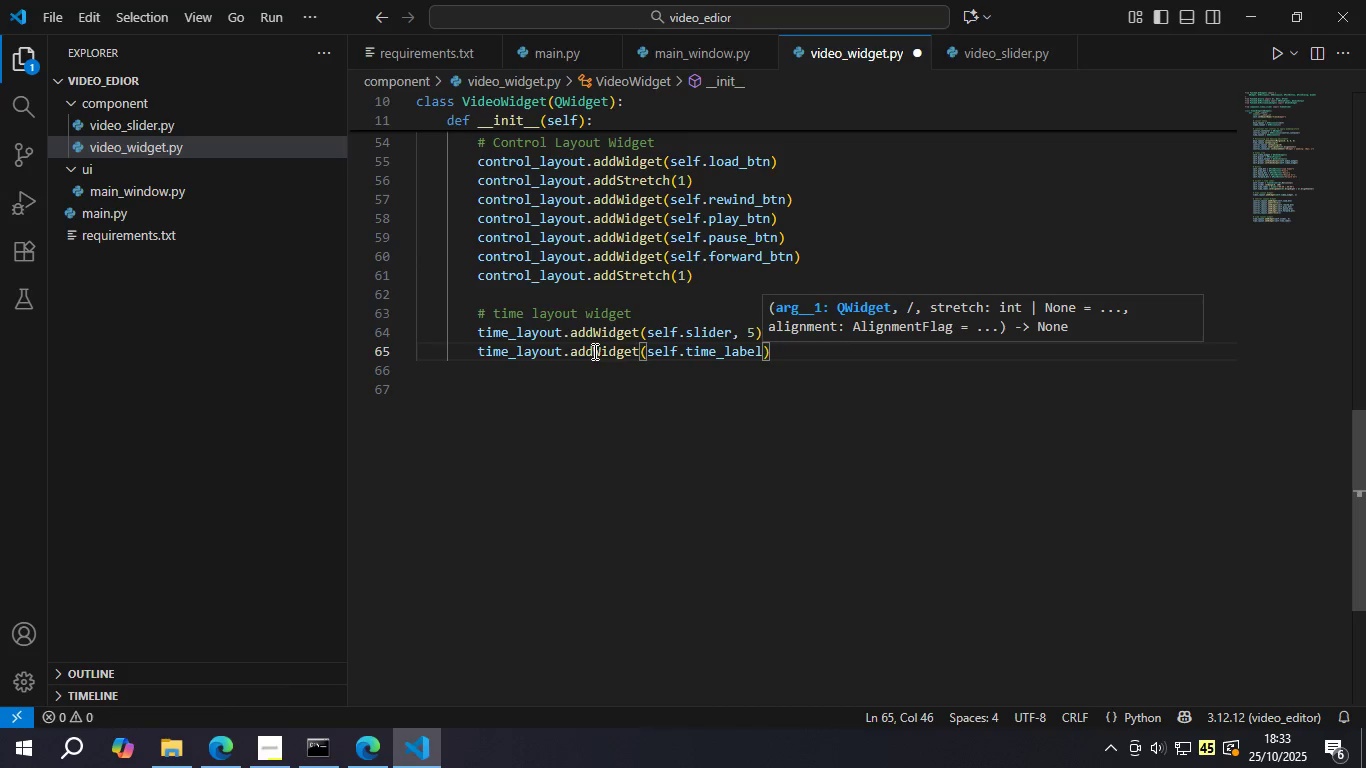 
key(Comma)
 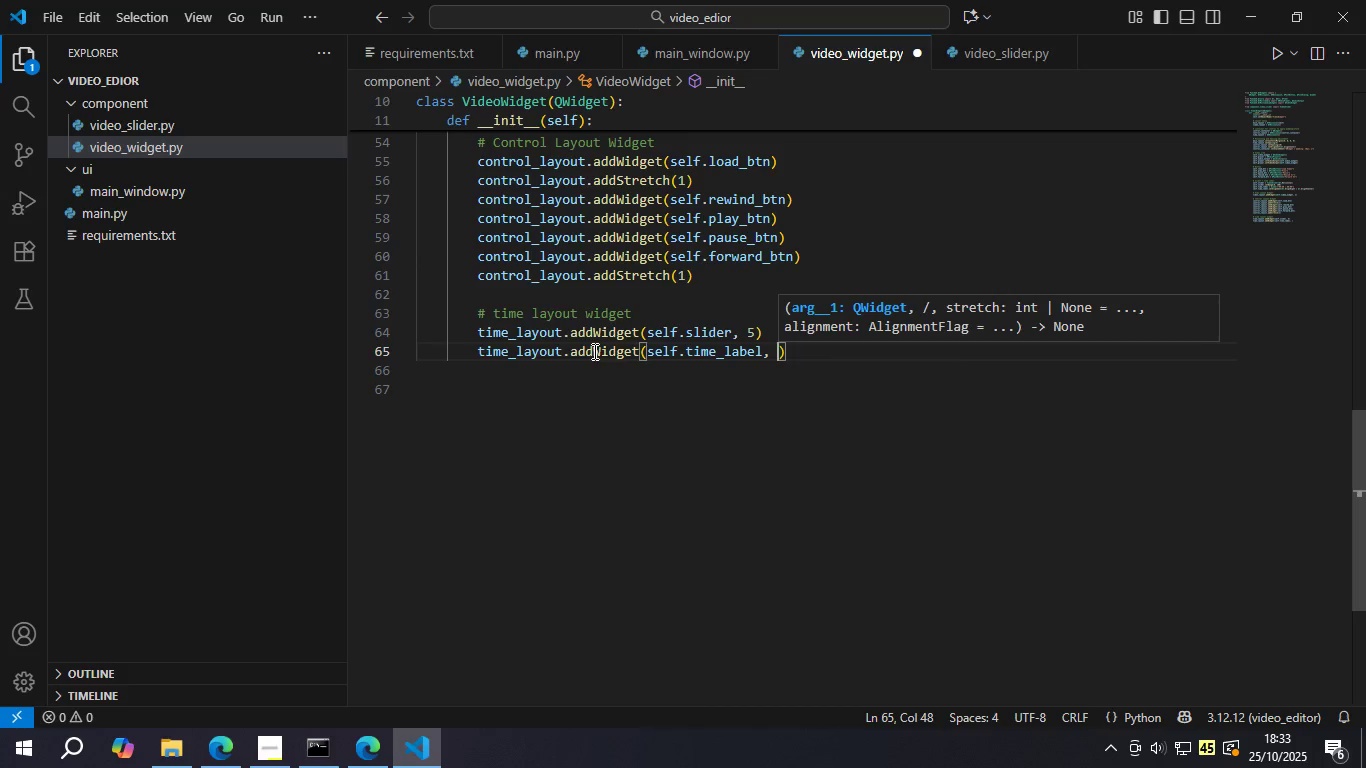 
key(Space)
 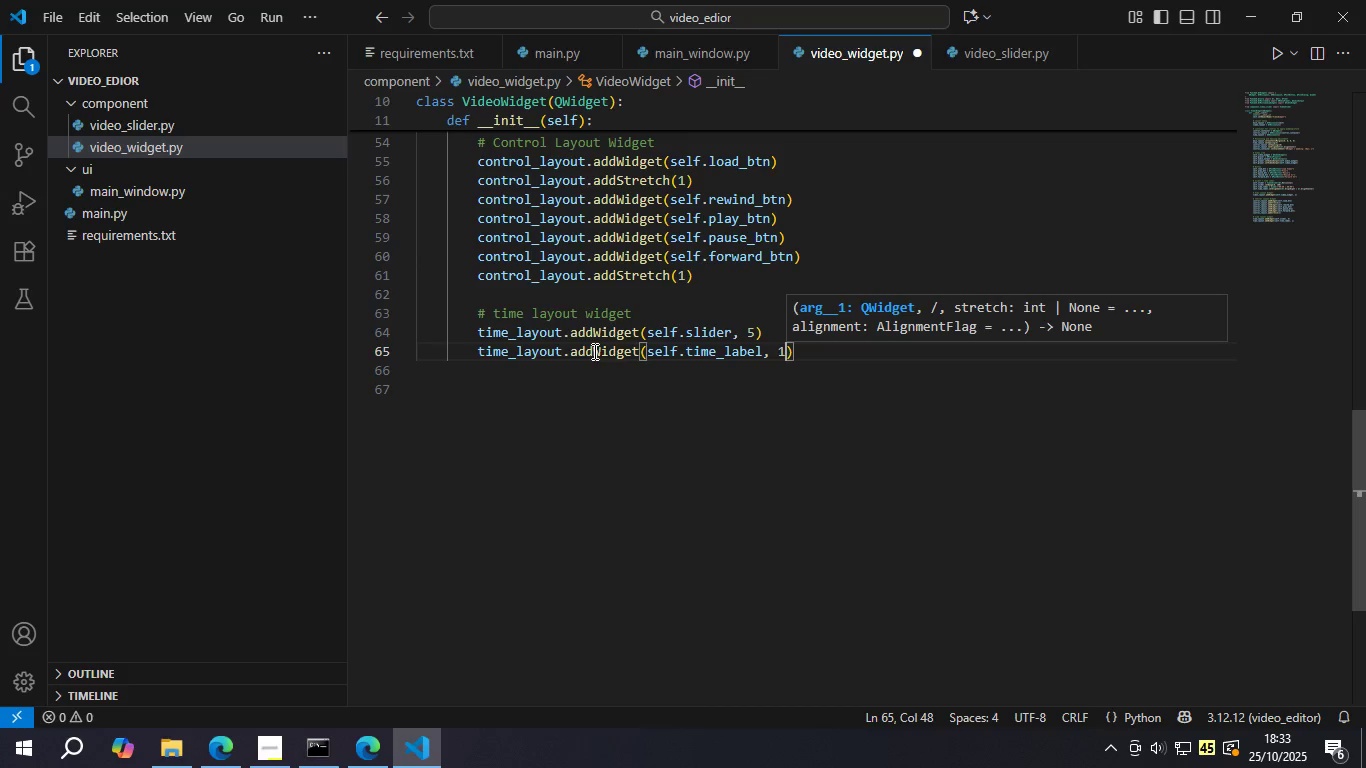 
key(1)
 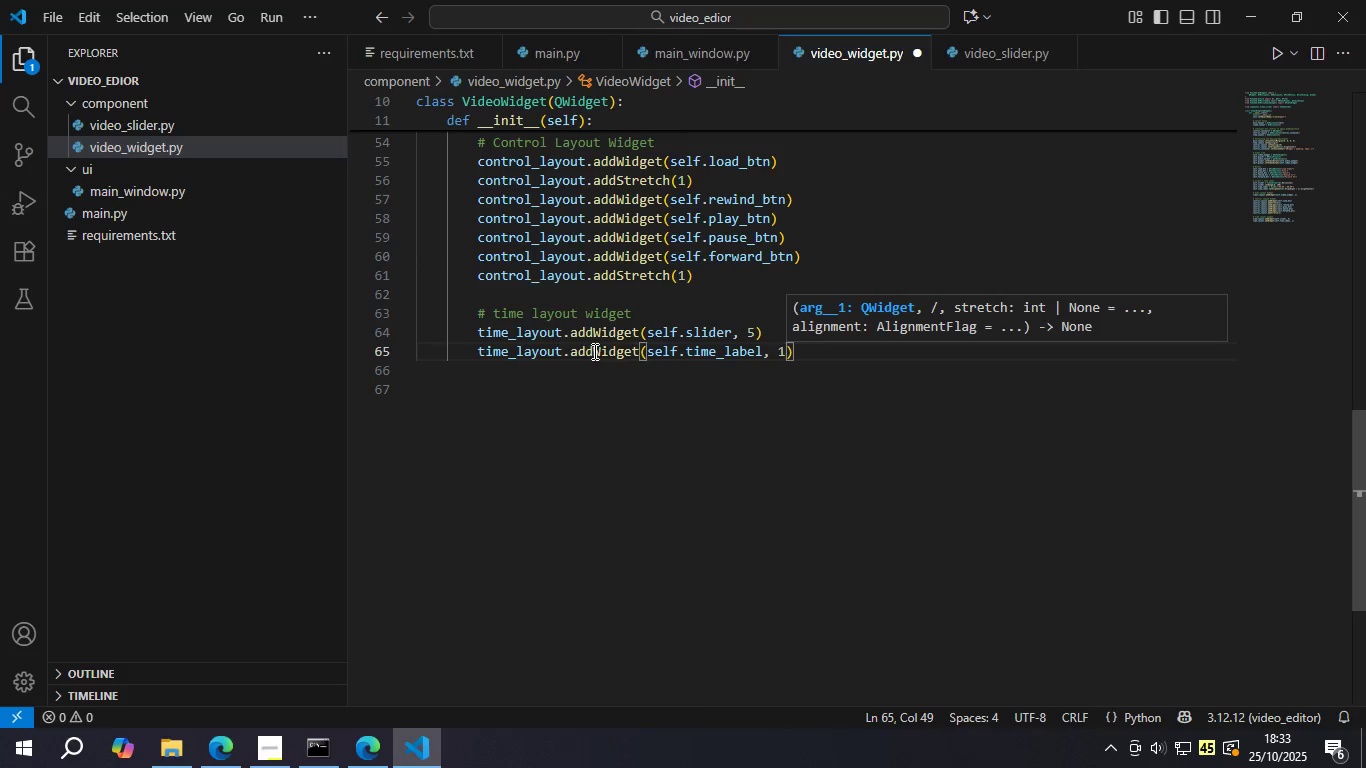 
hold_key(key=ControlLeft, duration=0.59)
 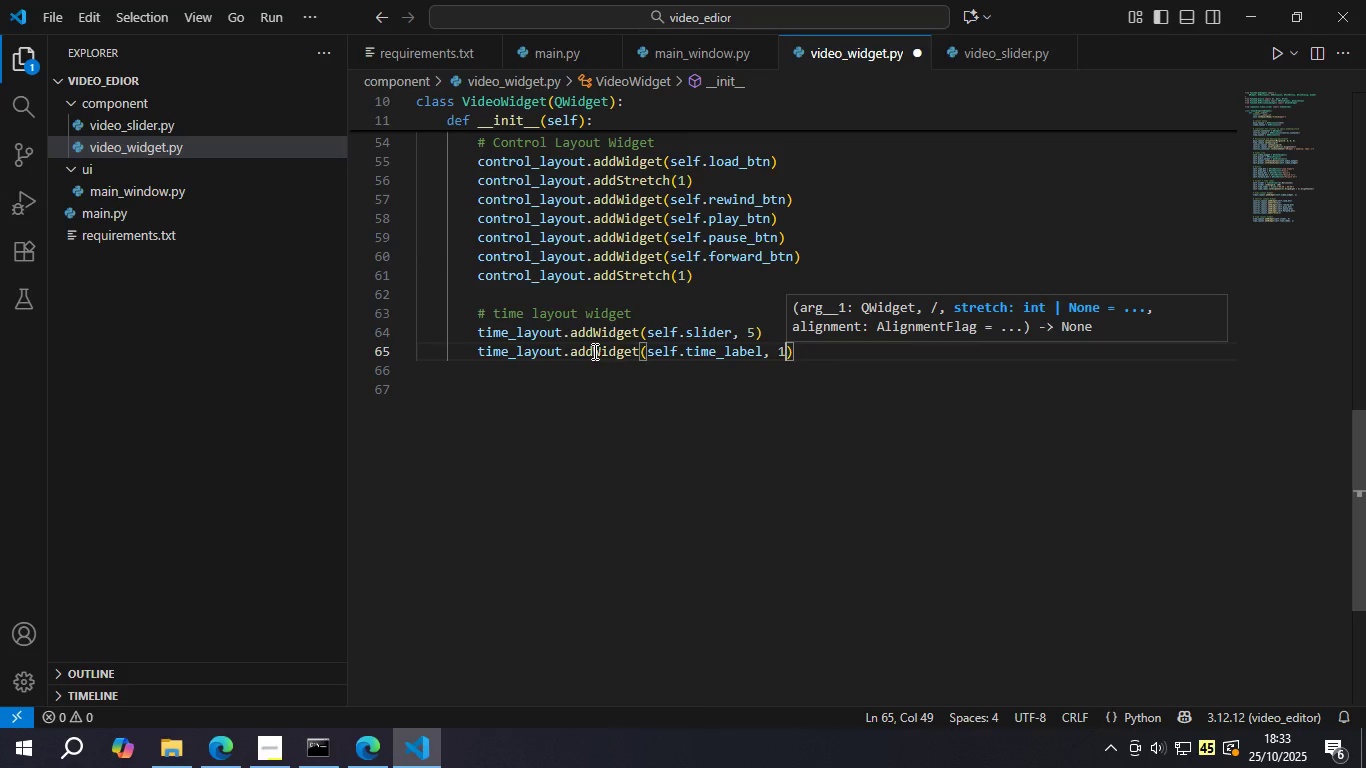 
key(Control+S)
 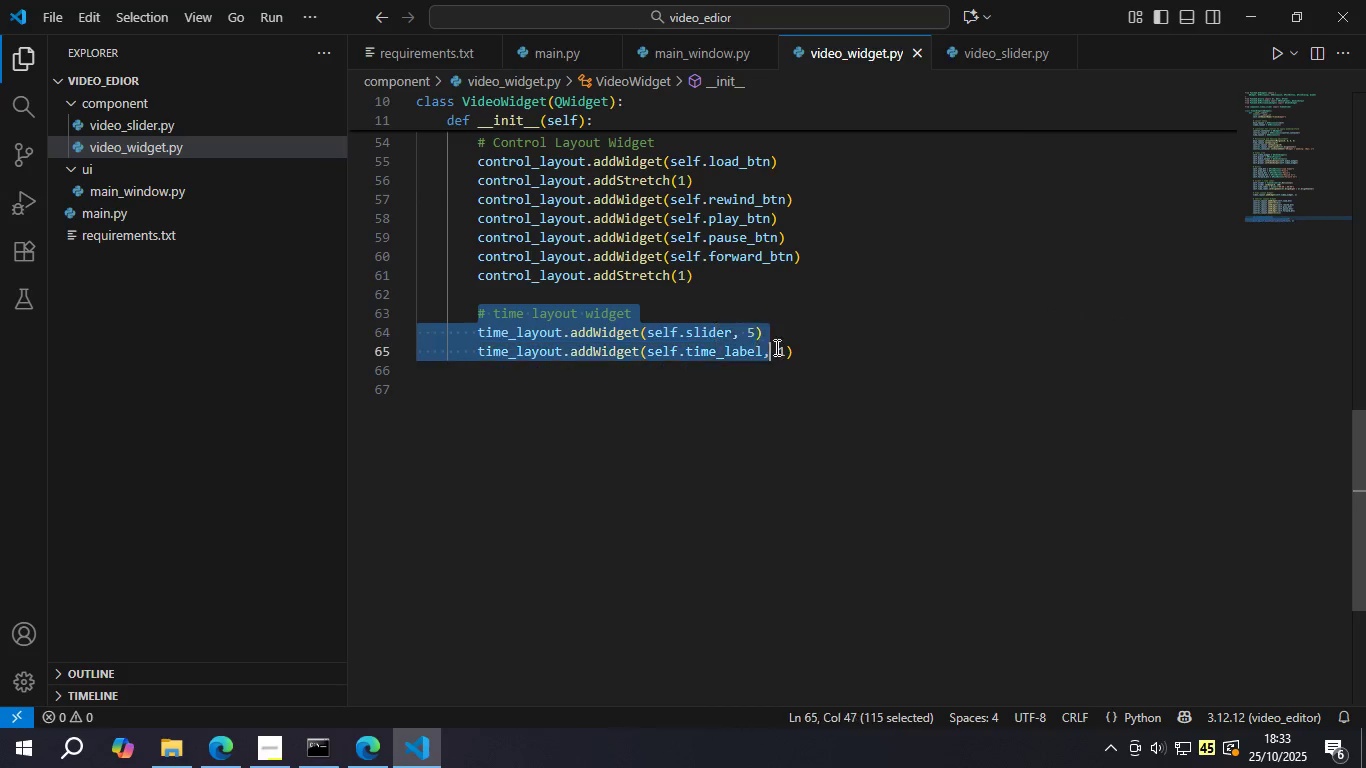 
key(Control+C)
 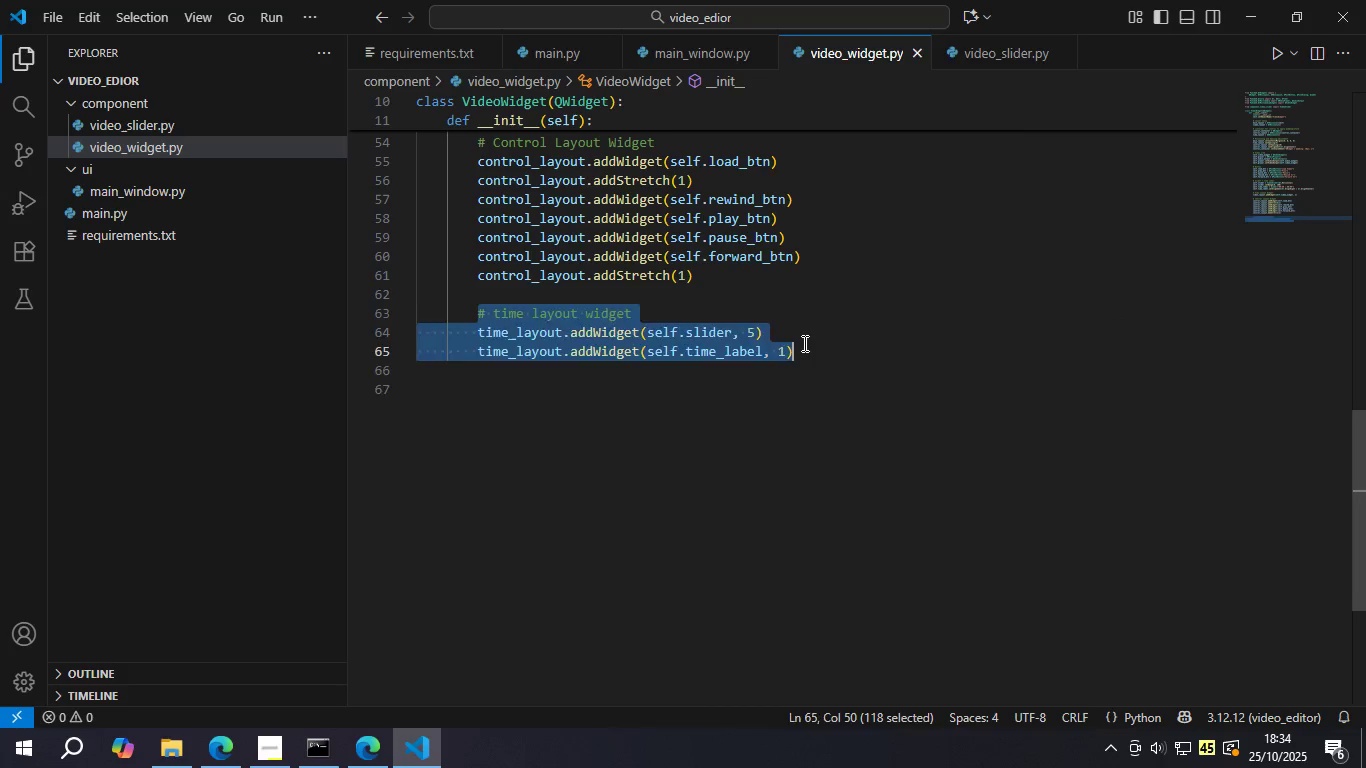 
key(Backspace)
 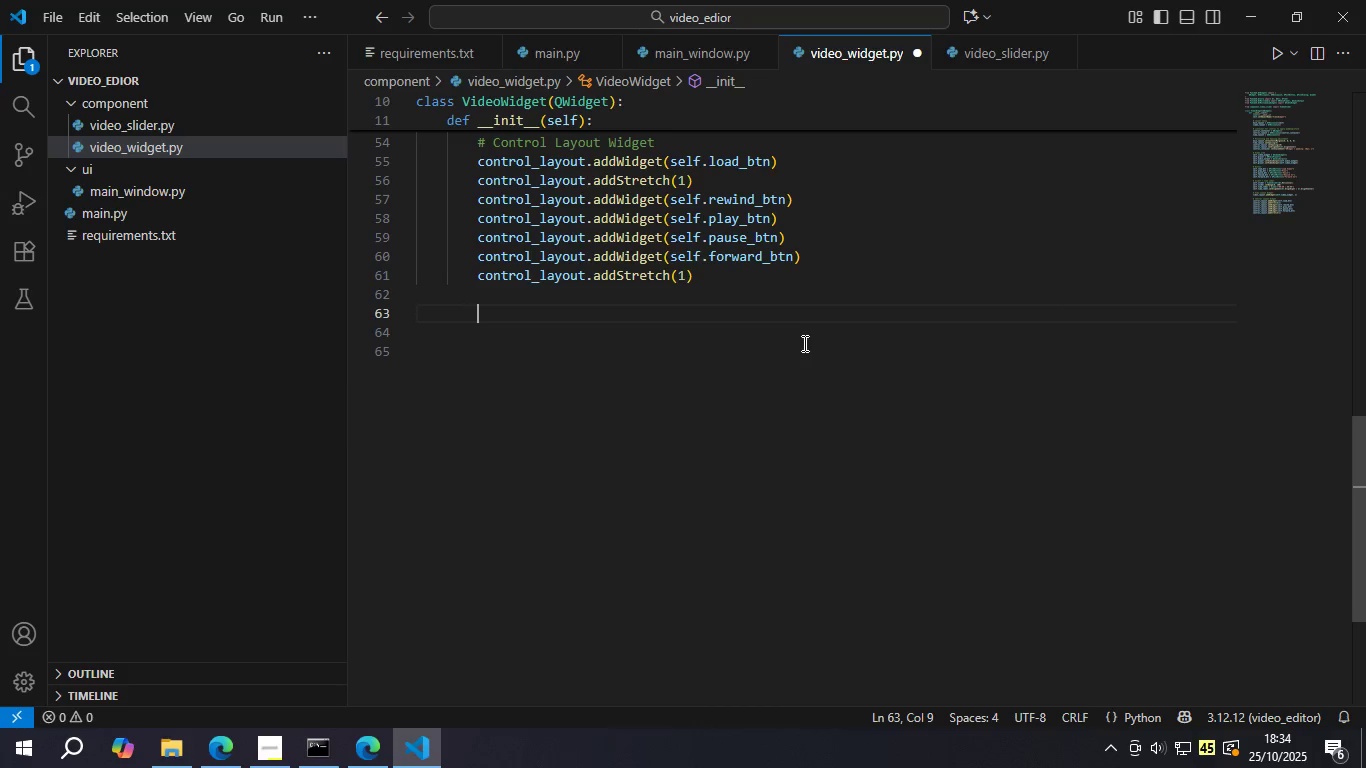 
key(Backspace)
 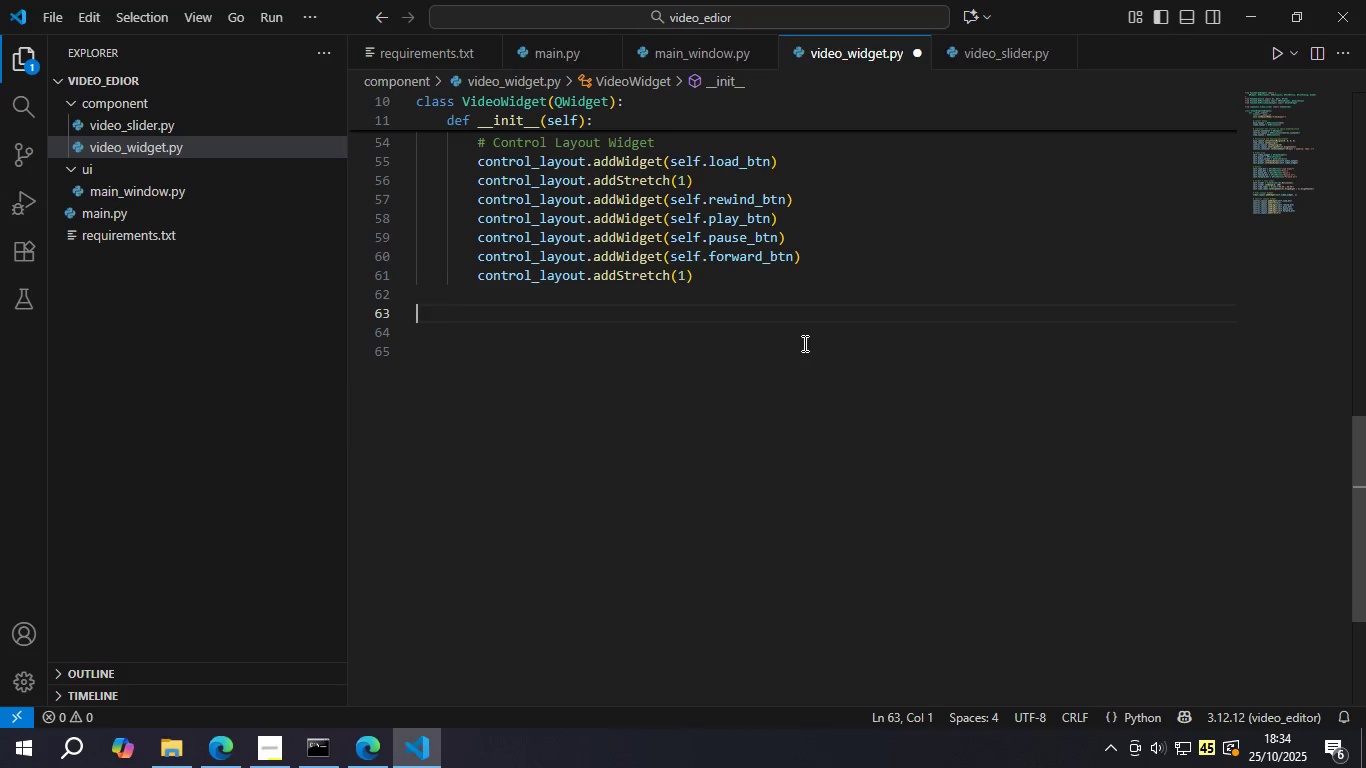 
key(Backspace)
 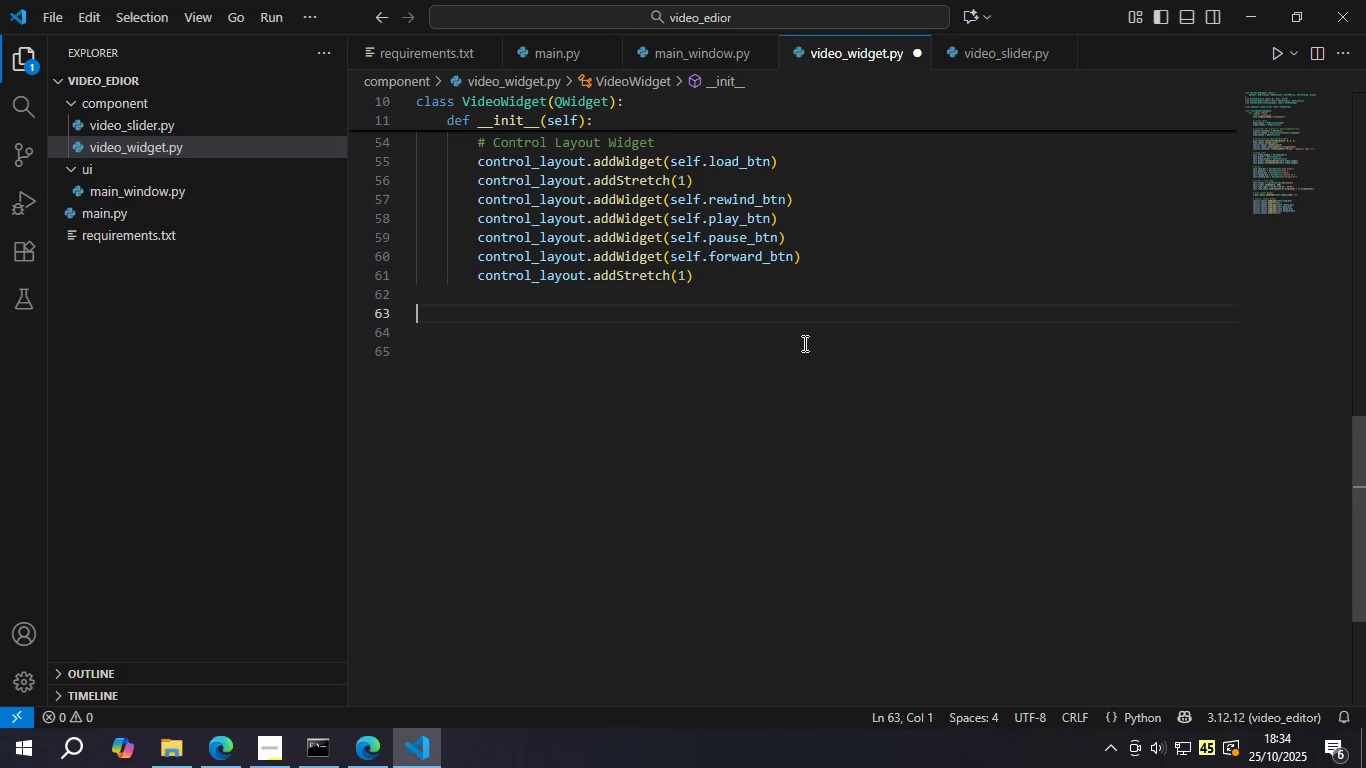 
key(Backspace)
 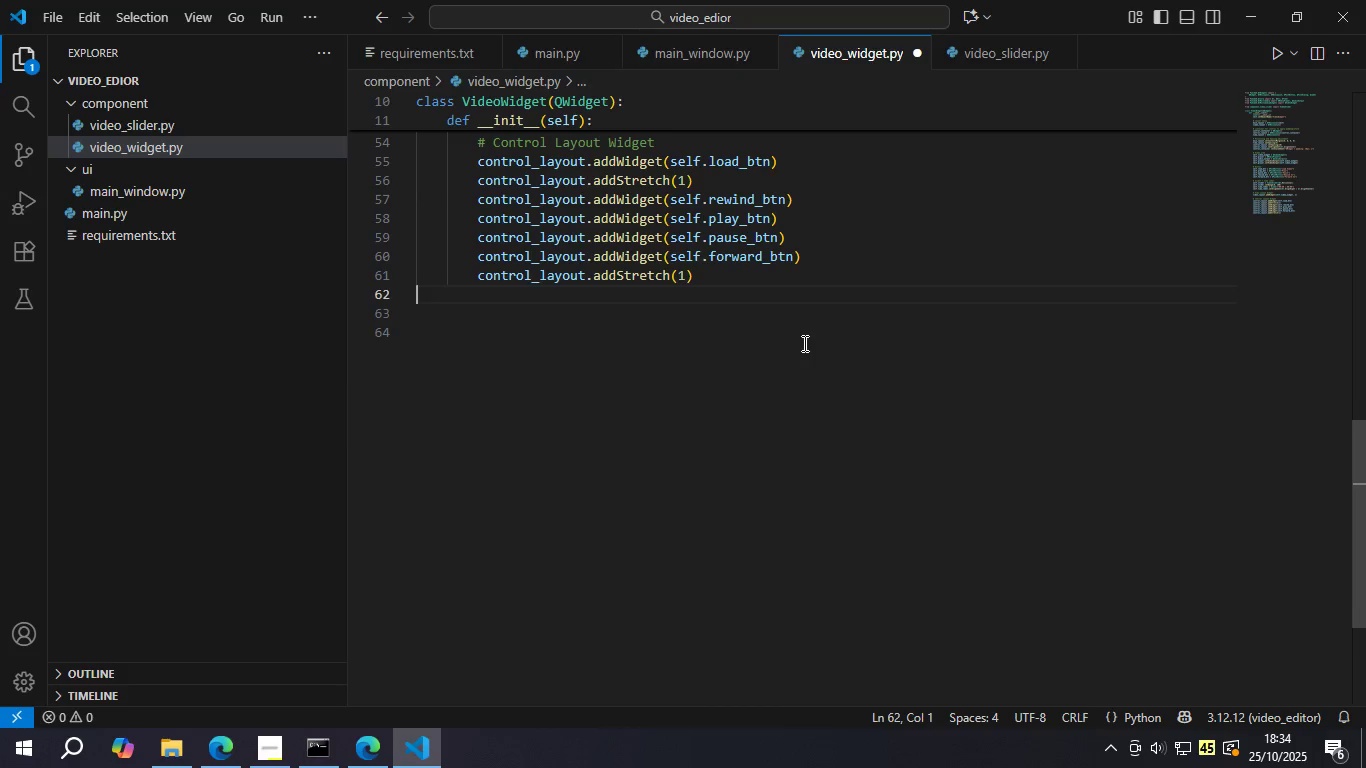 
key(Backspace)
 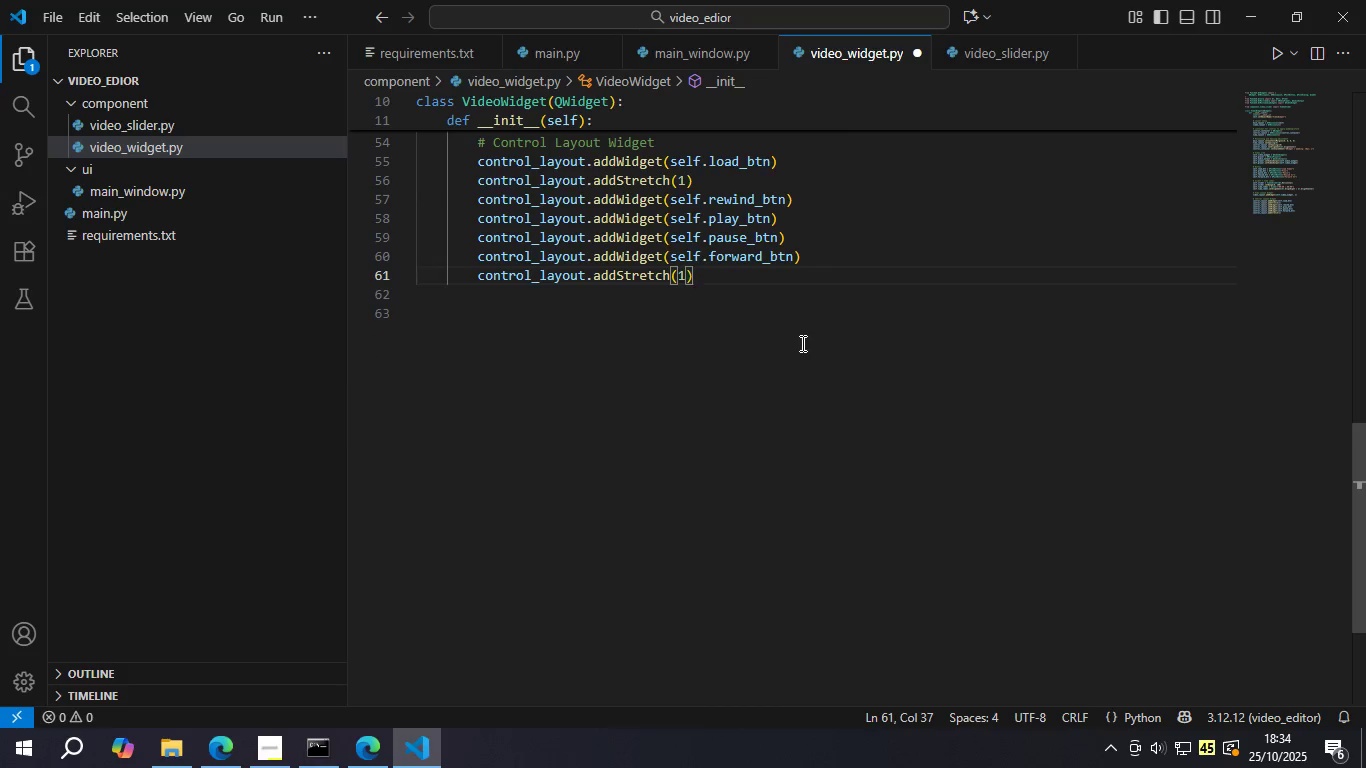 
scroll: coordinate [800, 340], scroll_direction: up, amount: 2.0
 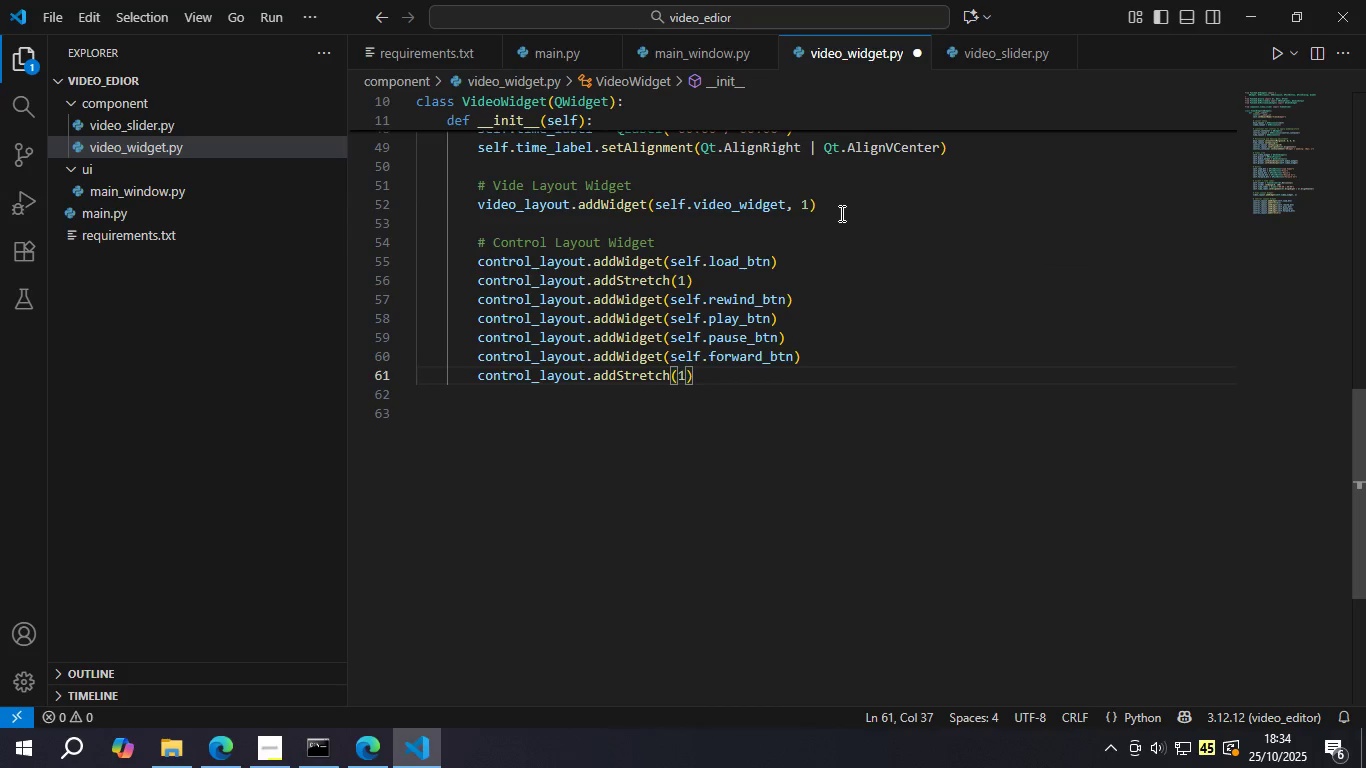 
left_click([843, 203])
 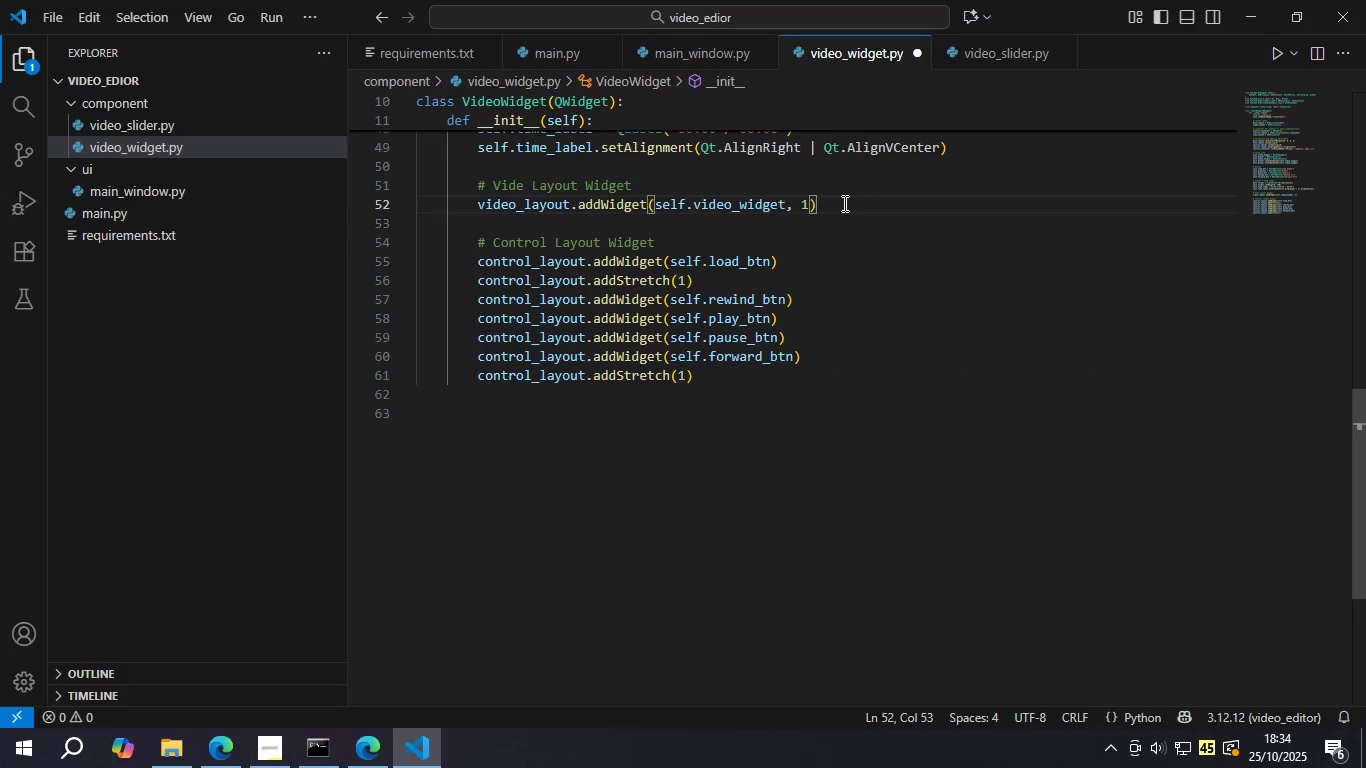 
key(Enter)
 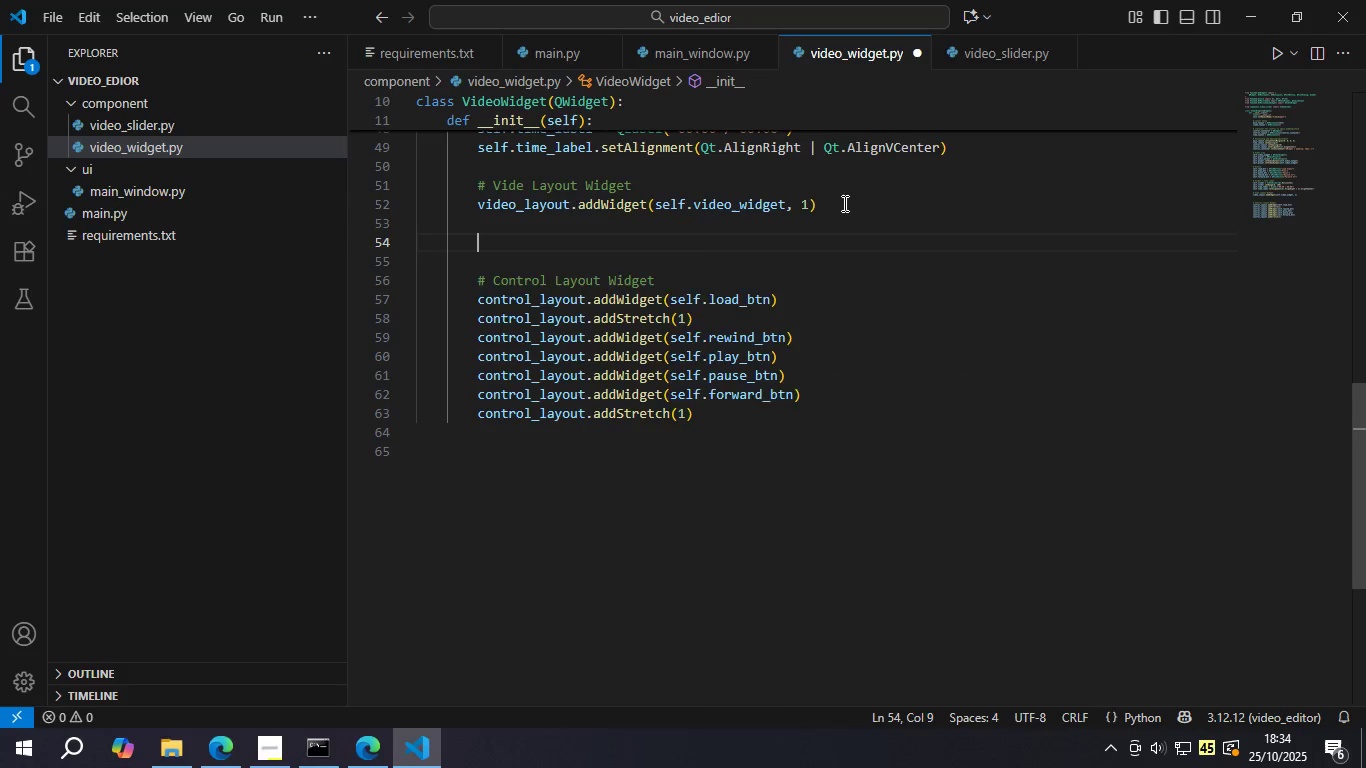 
key(Enter)
 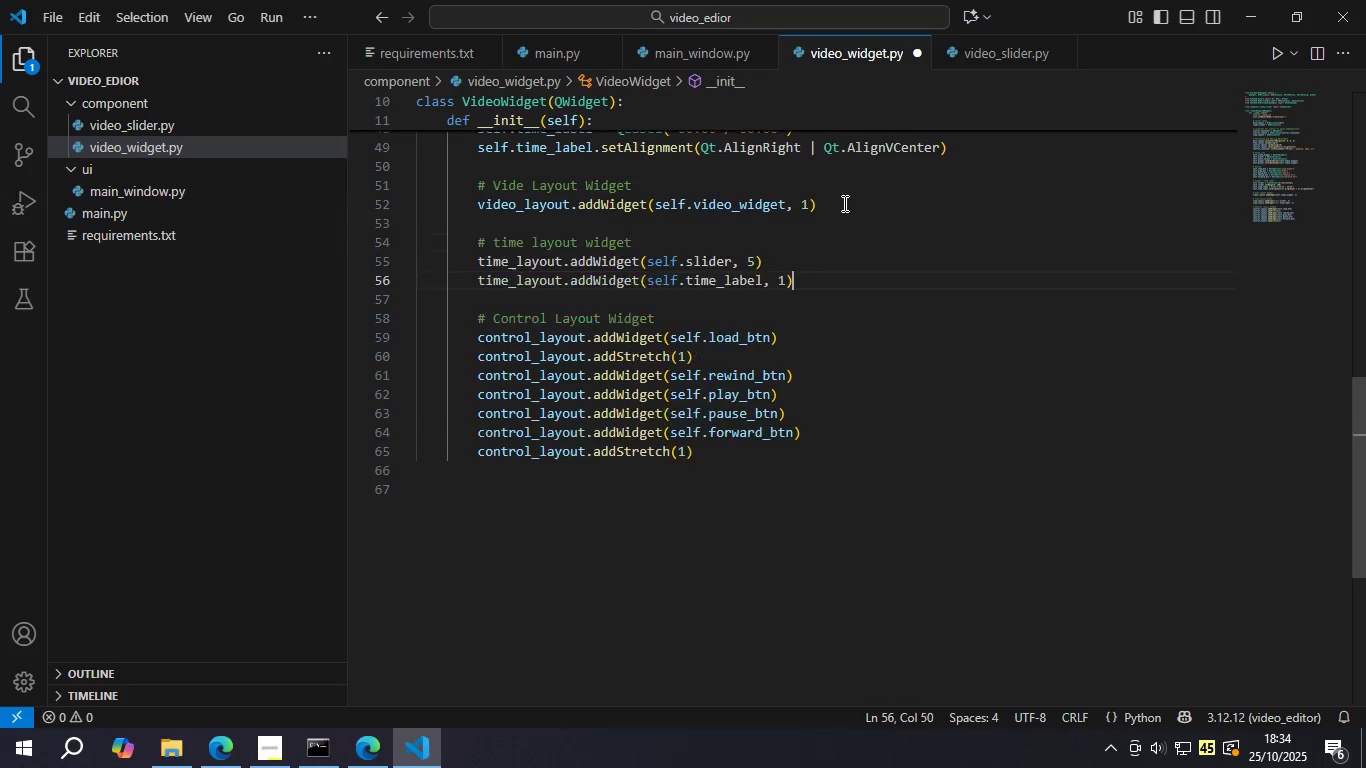 
key(Control+V)
 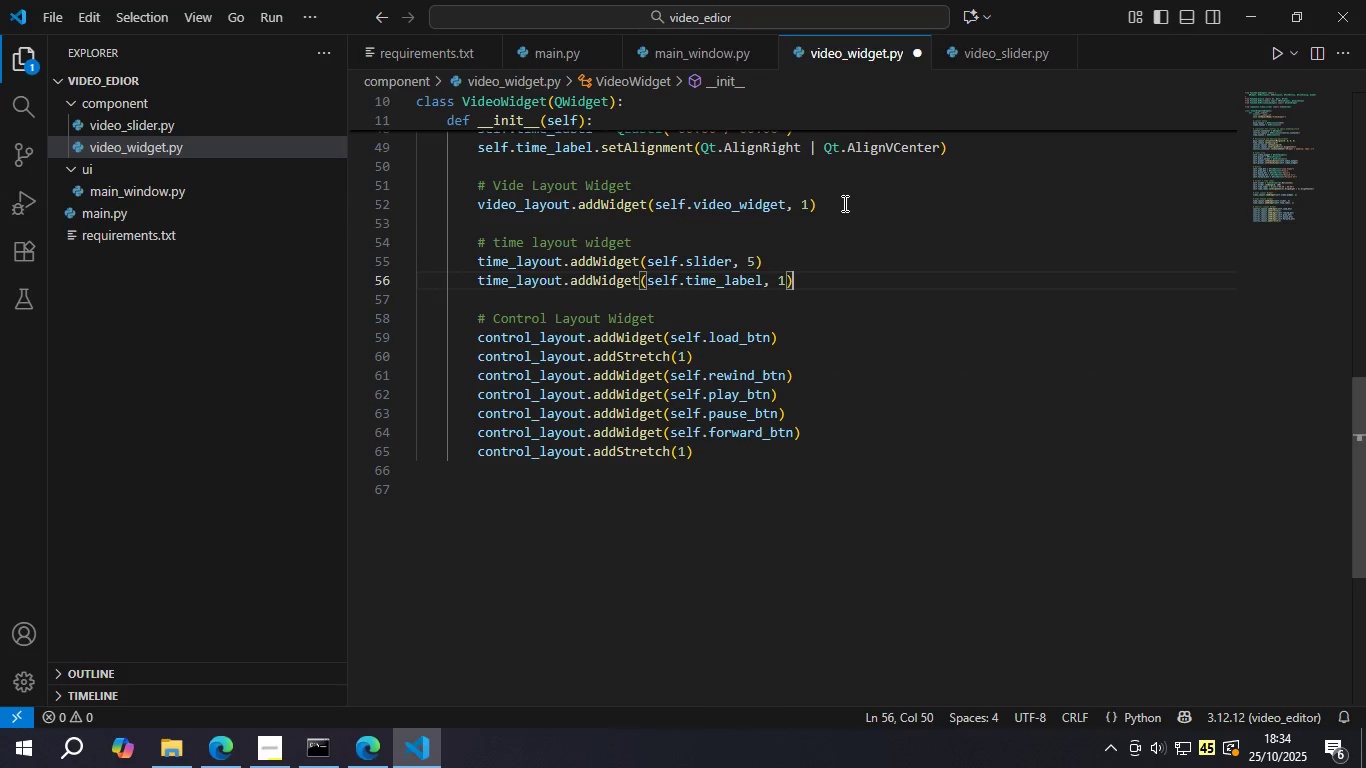 
key(Control+S)
 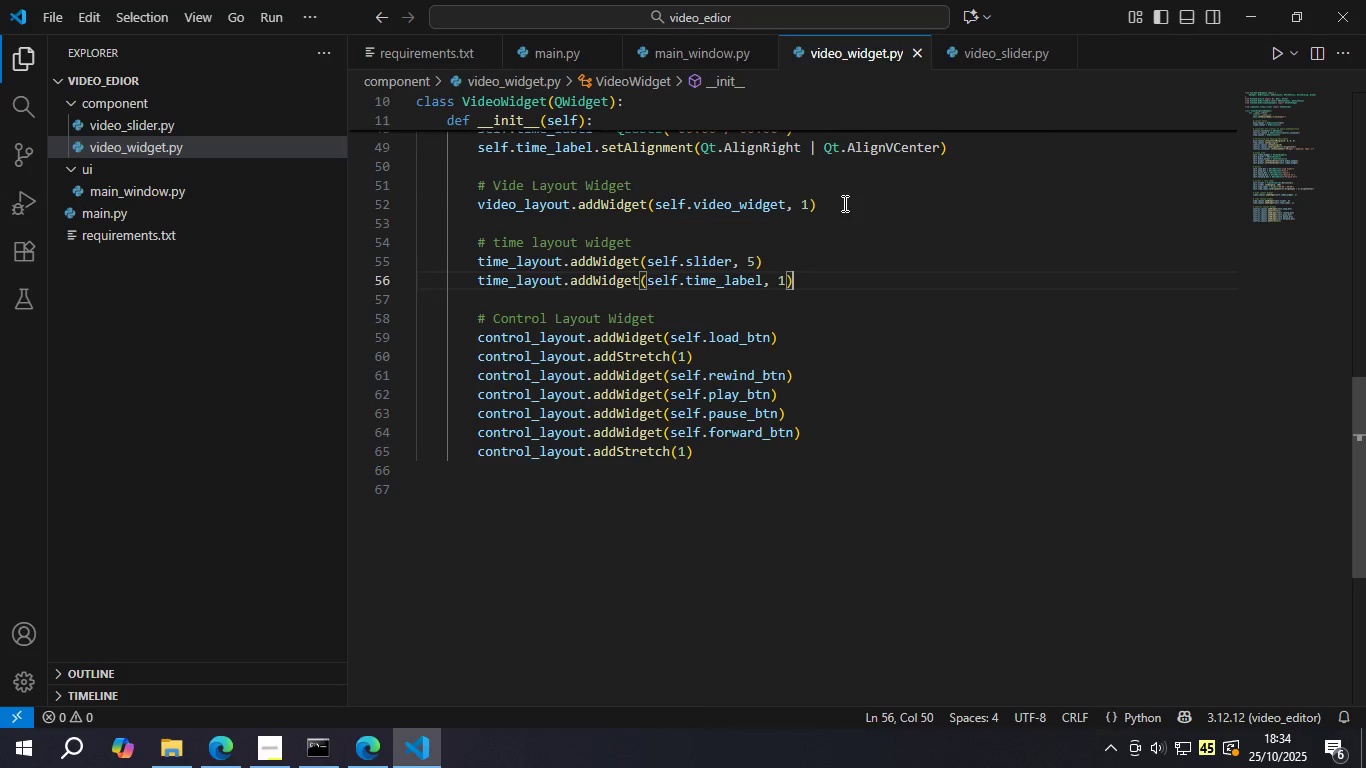 
wait(7.91)
 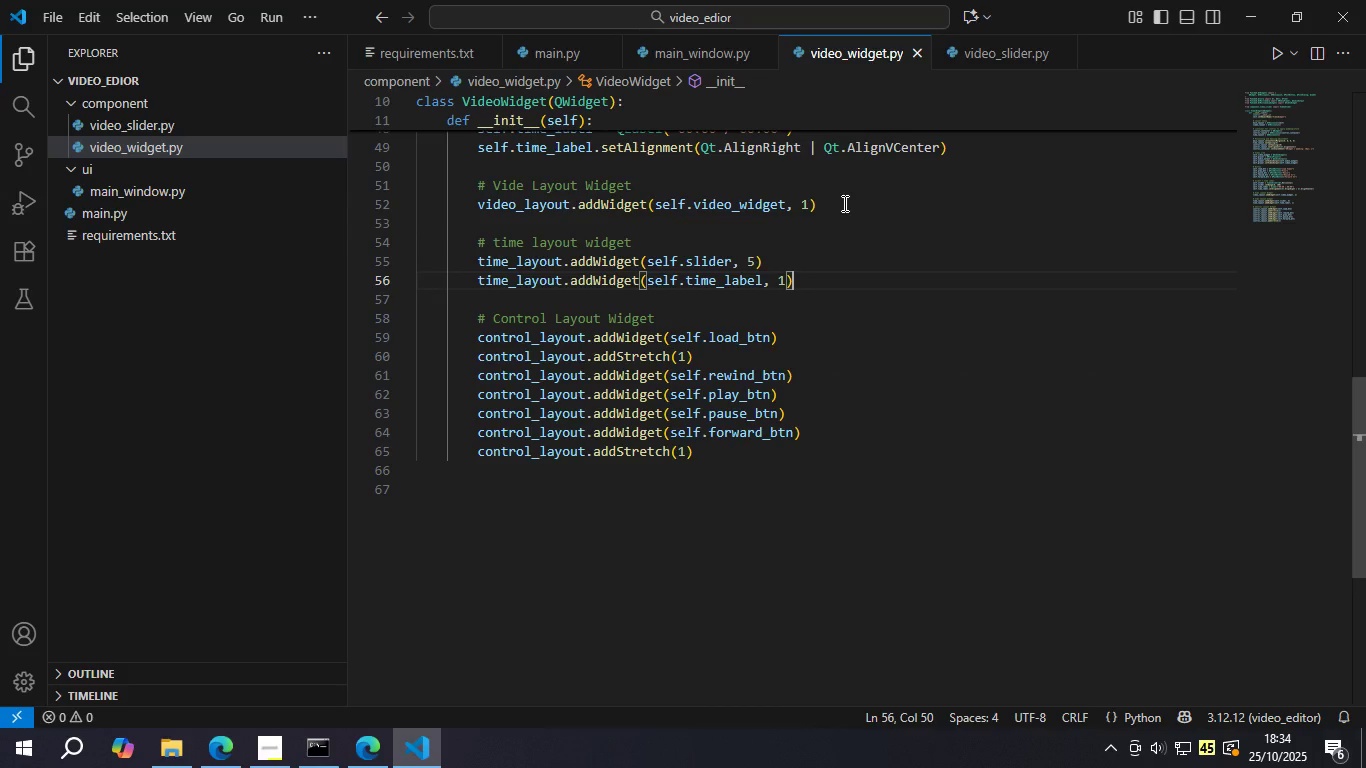 
scroll: coordinate [674, 278], scroll_direction: down, amount: 1.0
 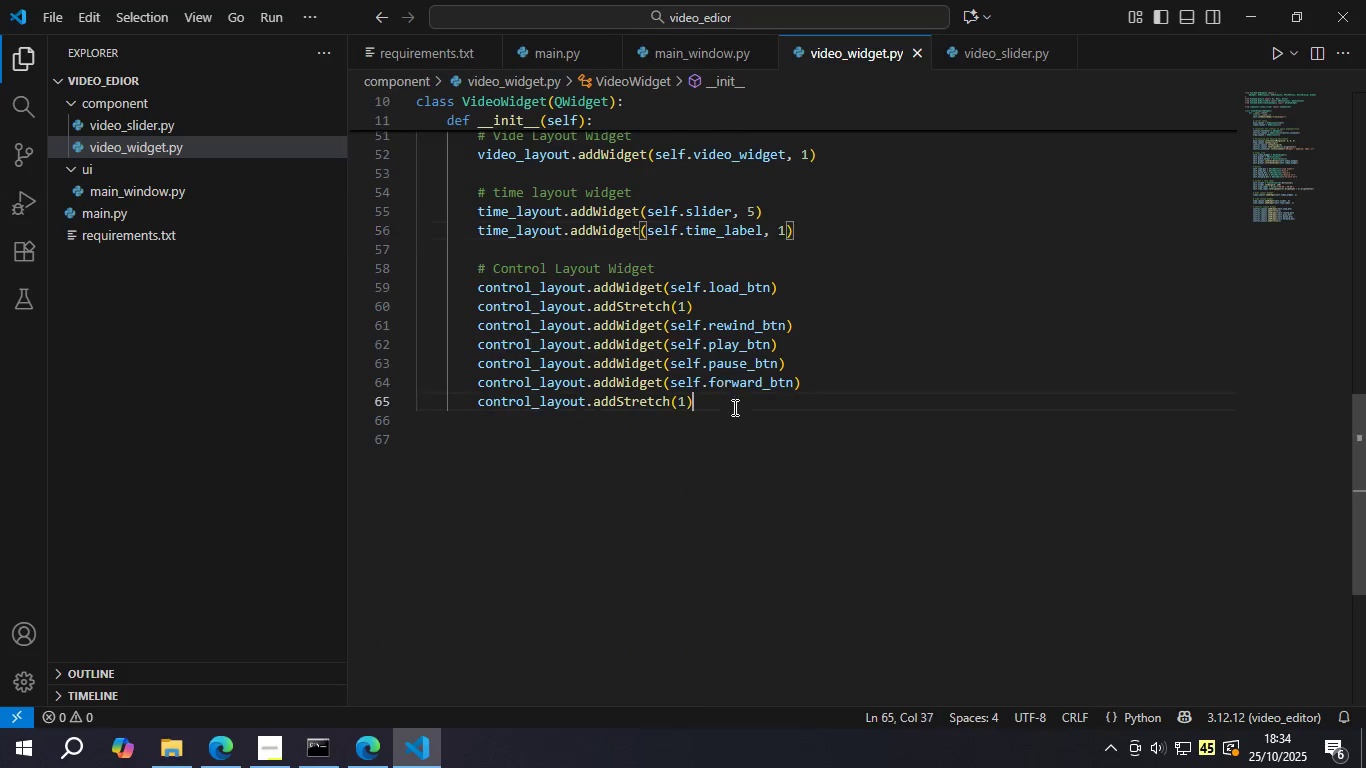 
left_click([733, 407])
 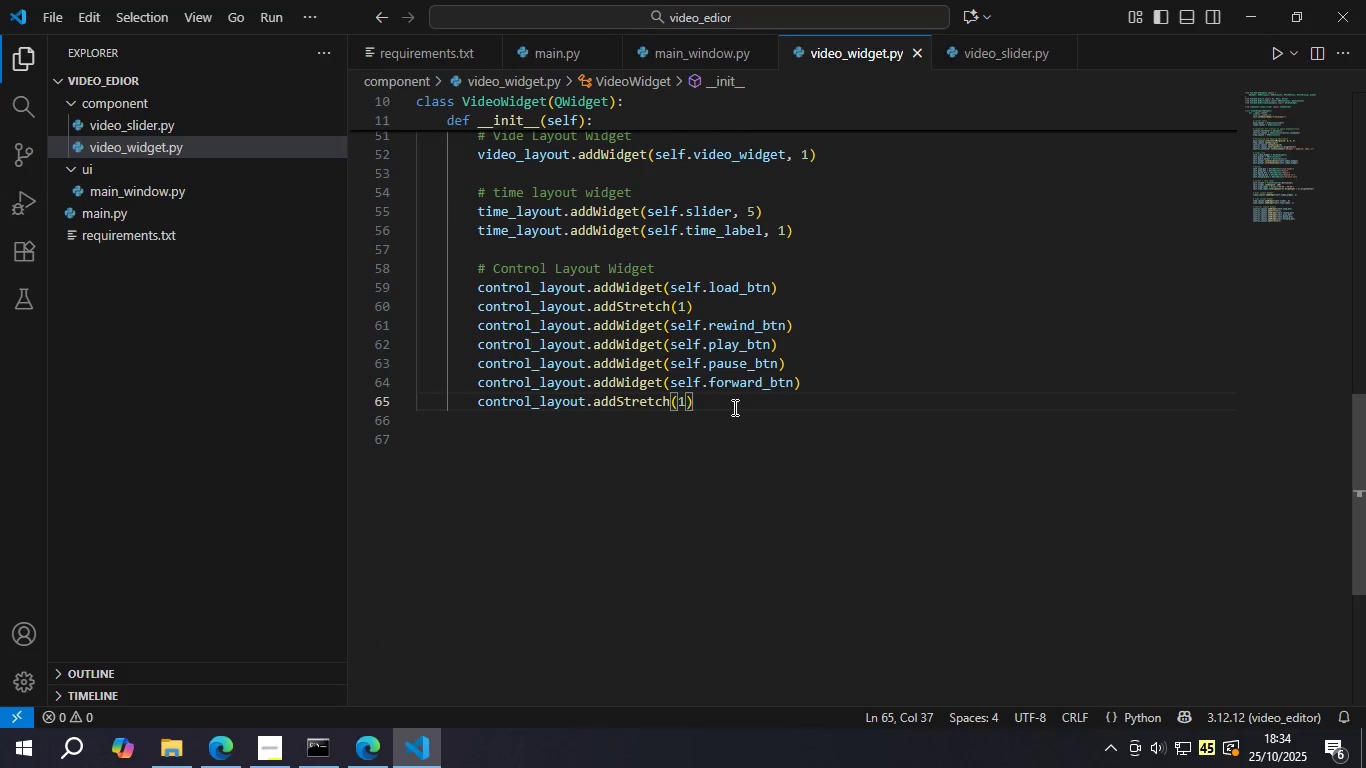 
key(Enter)
 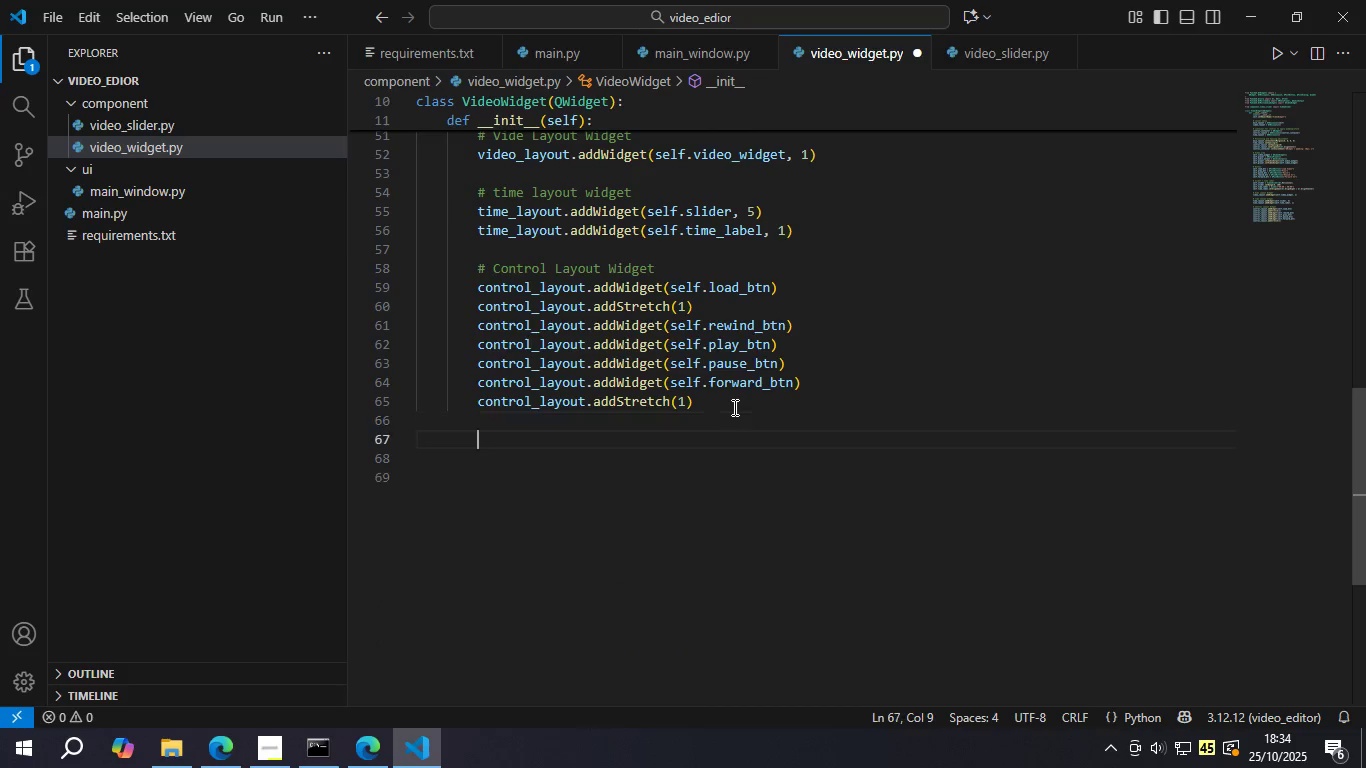 
key(Enter)
 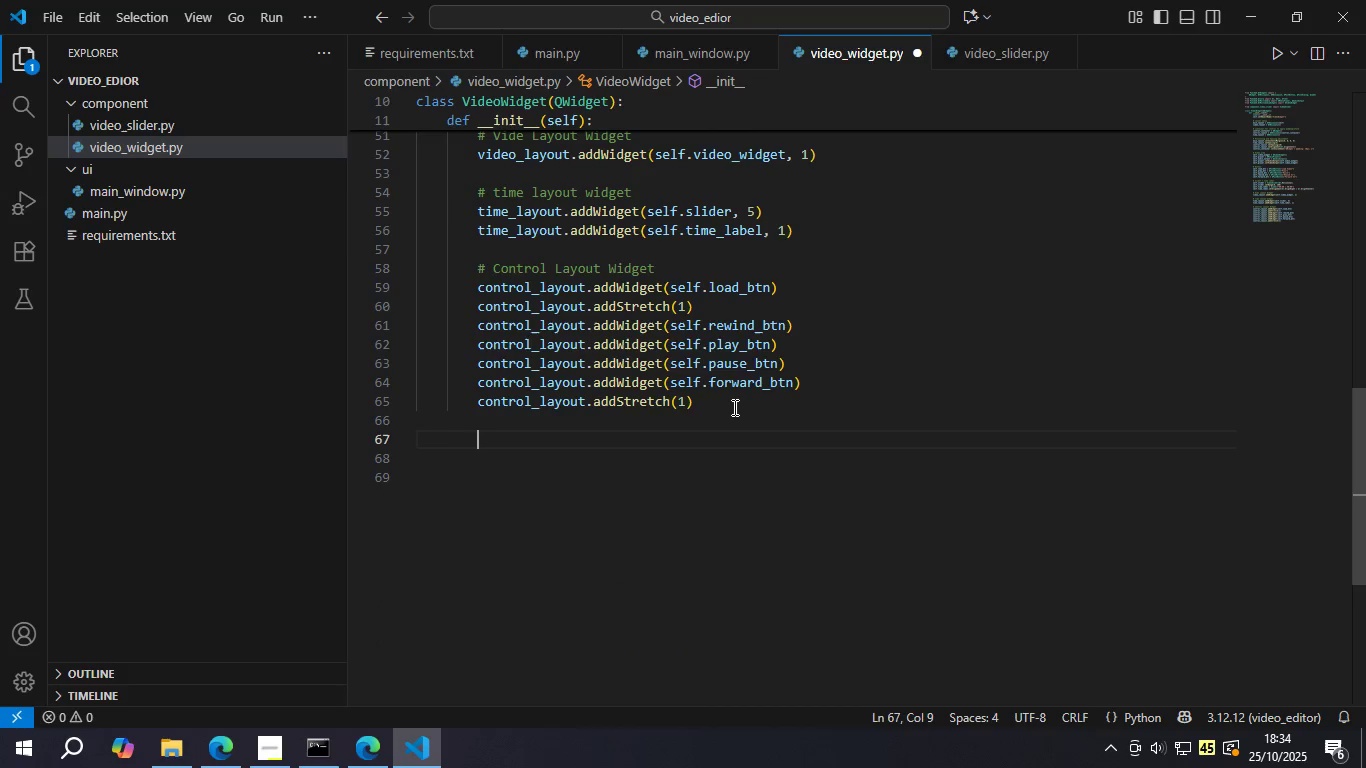 
type(# Signal )
 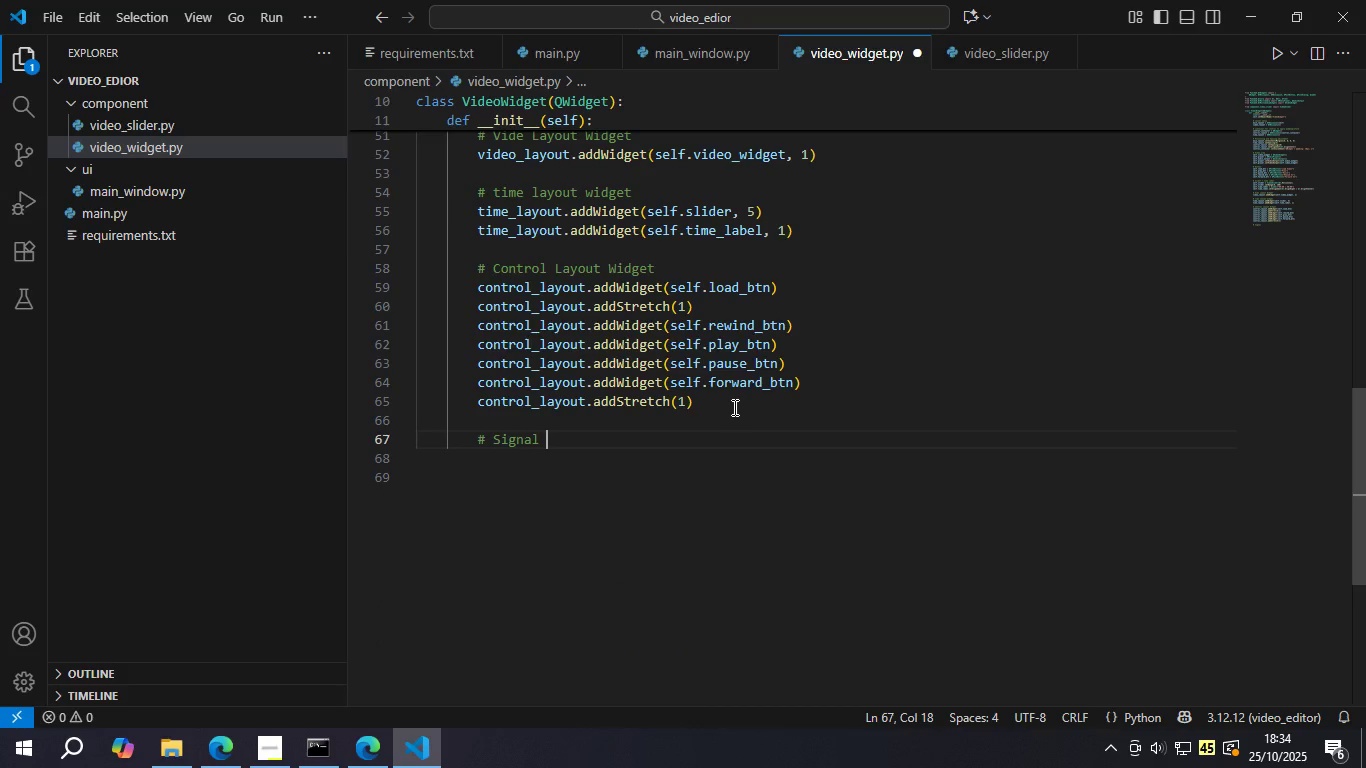 
key(Enter)
 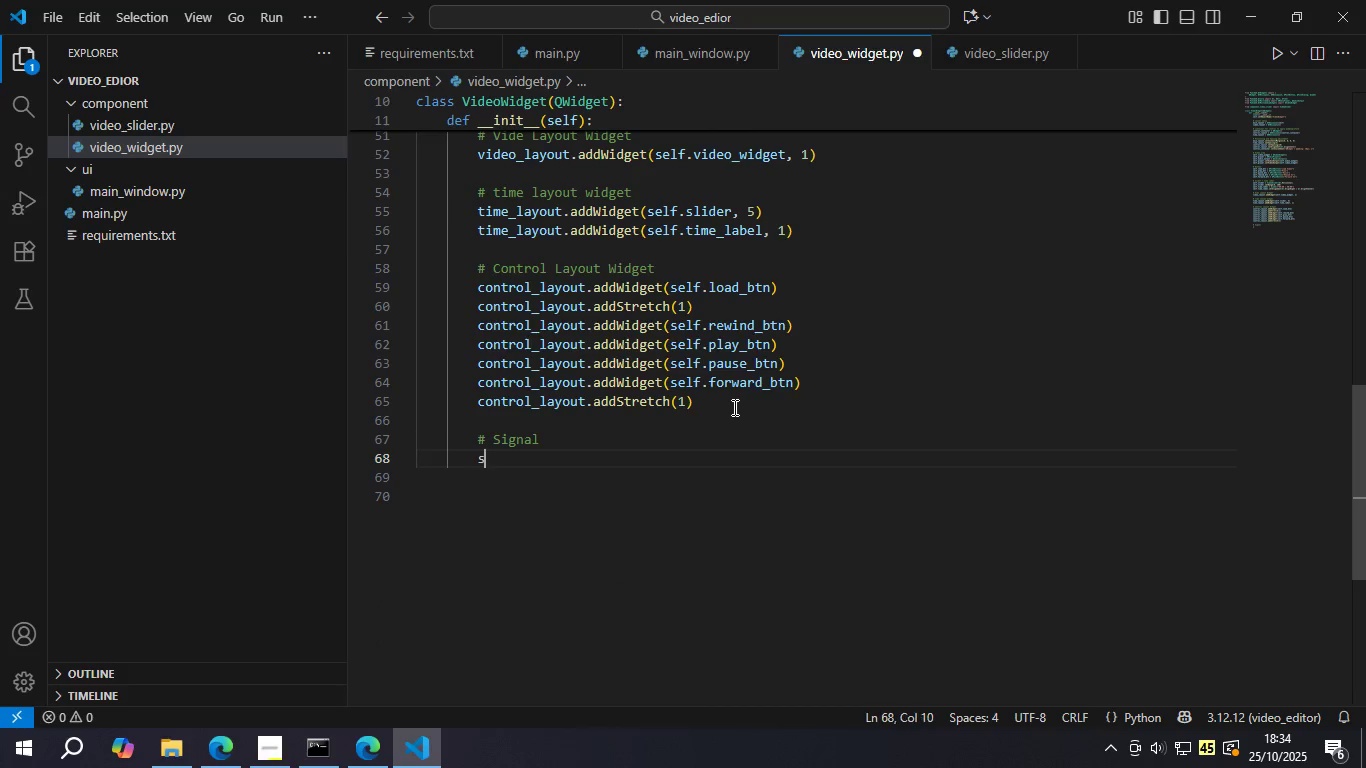 
type(sel)
 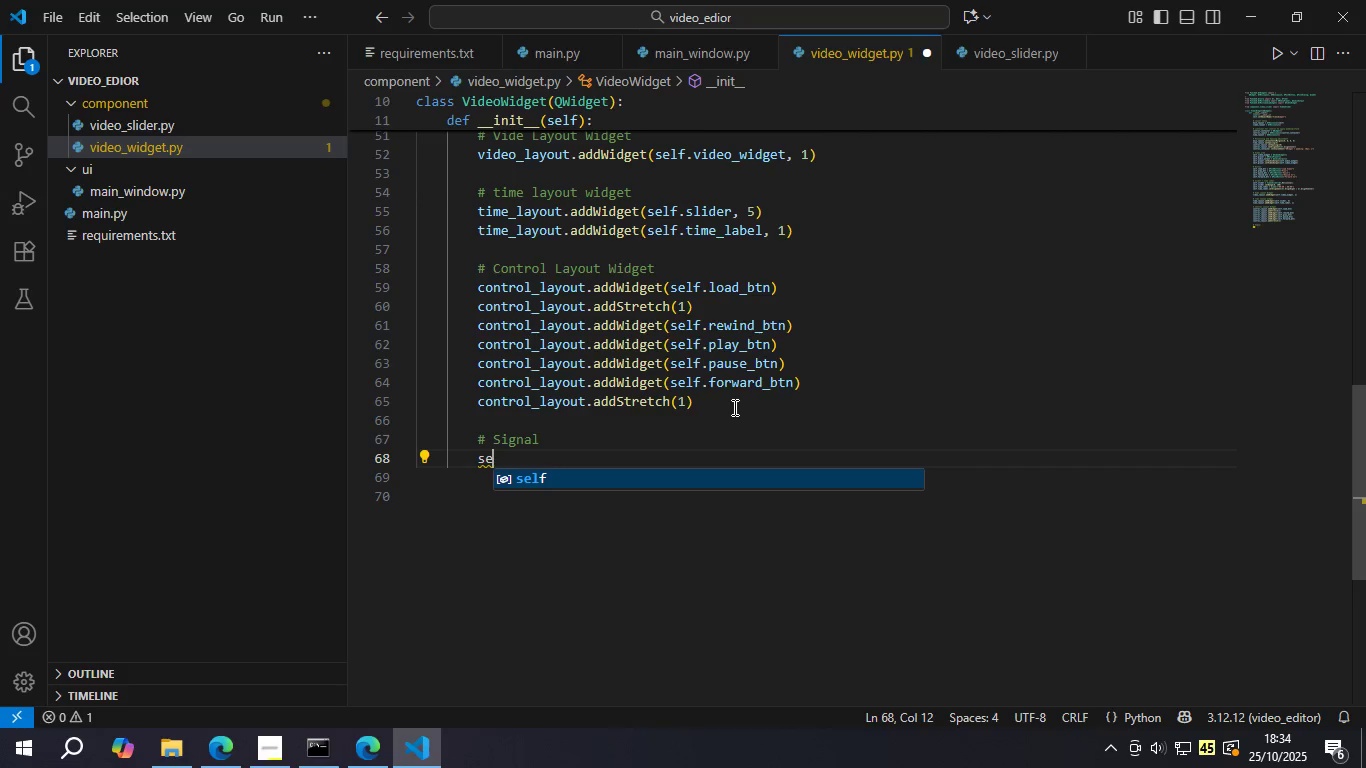 
hold_key(key=Backspace, duration=0.74)
 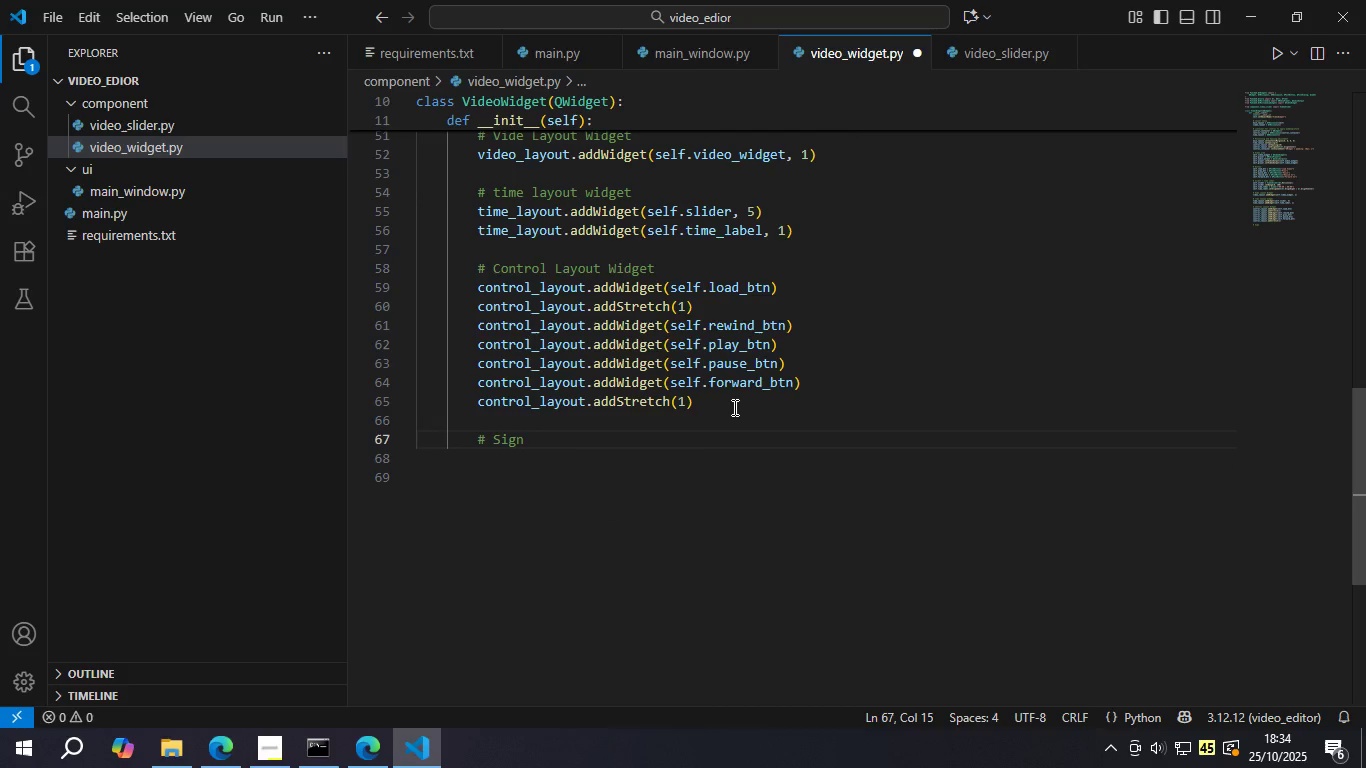 
type(al )
 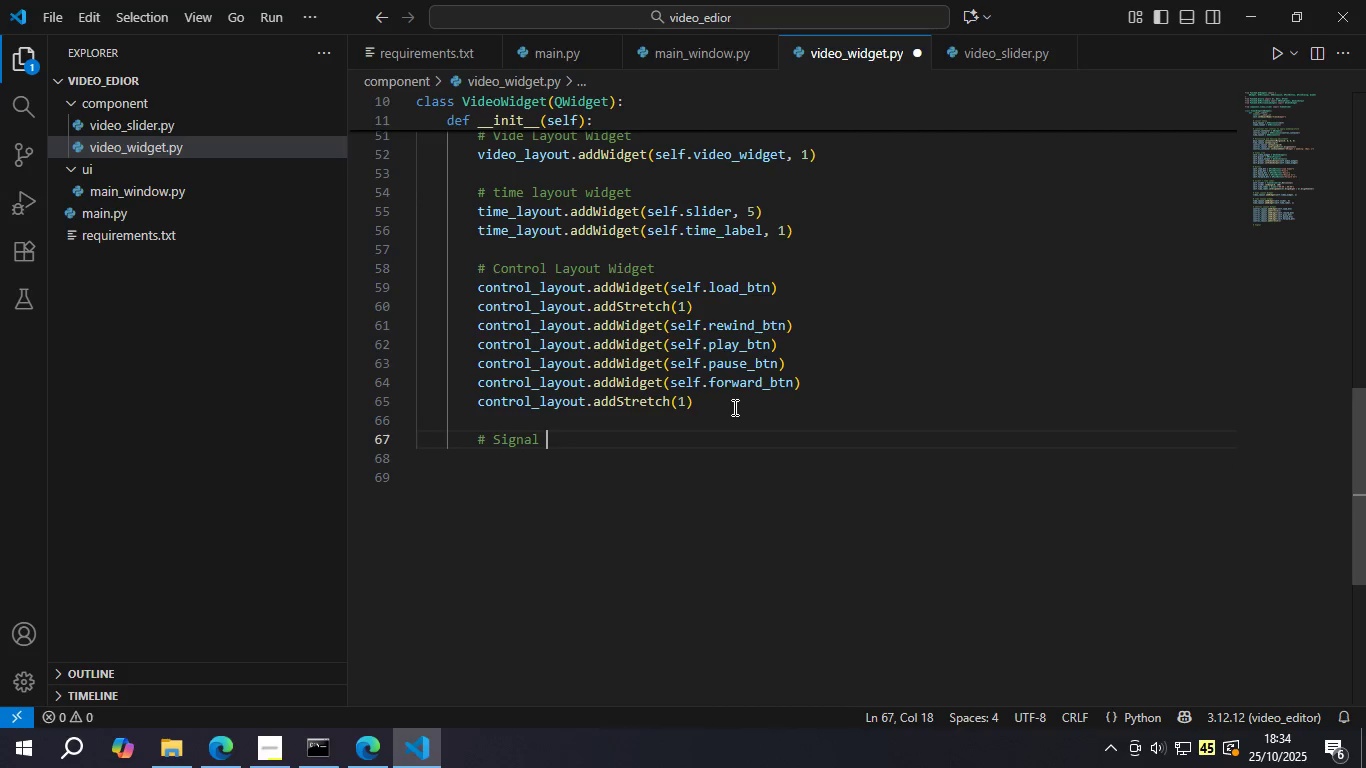 
key(Enter)
 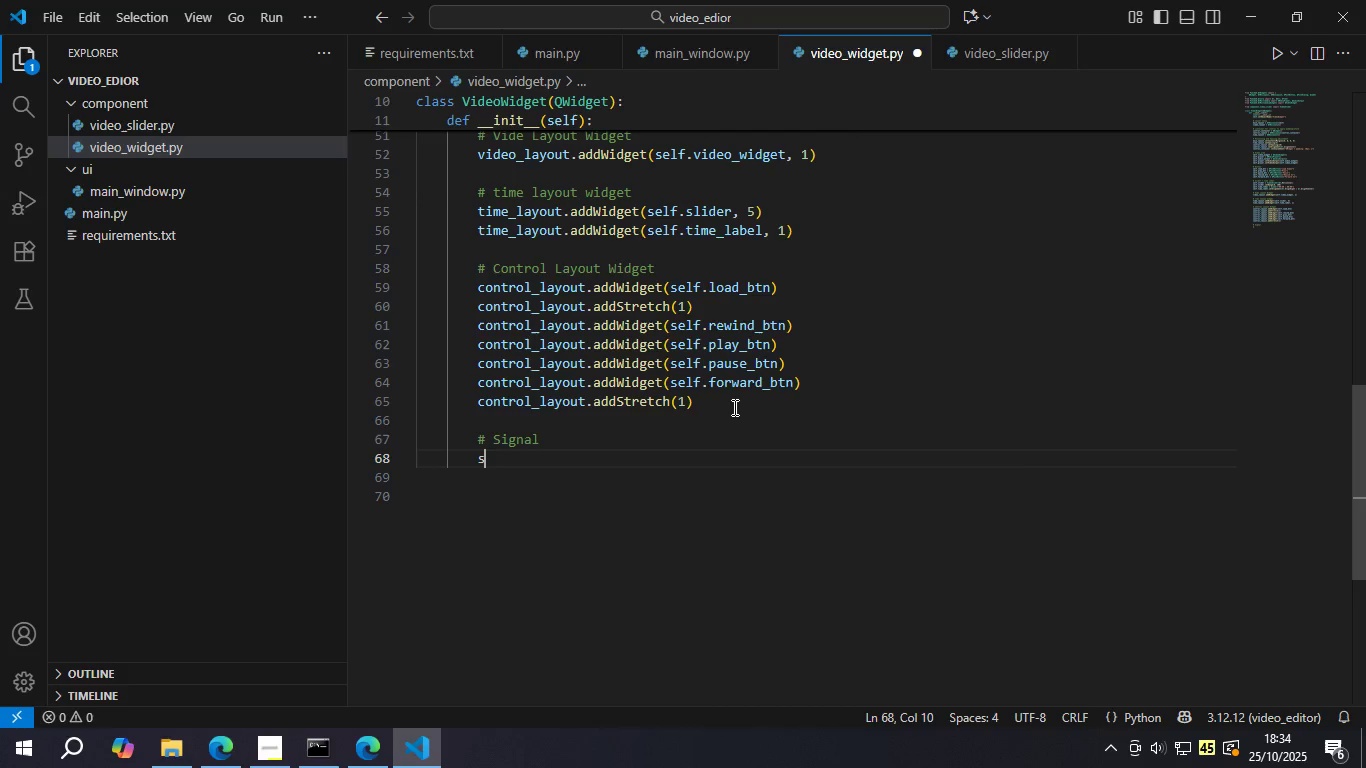 
type(self.)
 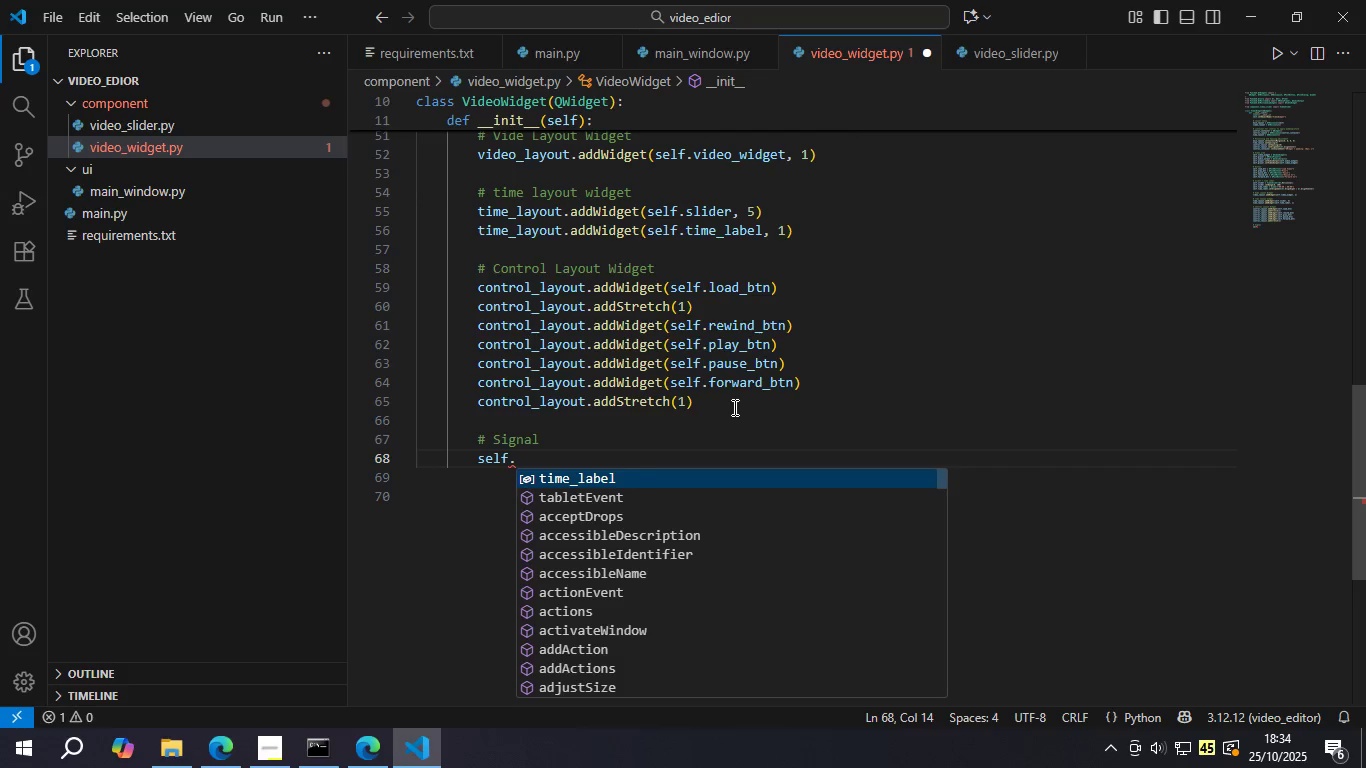 
hold_key(key=Backspace, duration=0.86)
 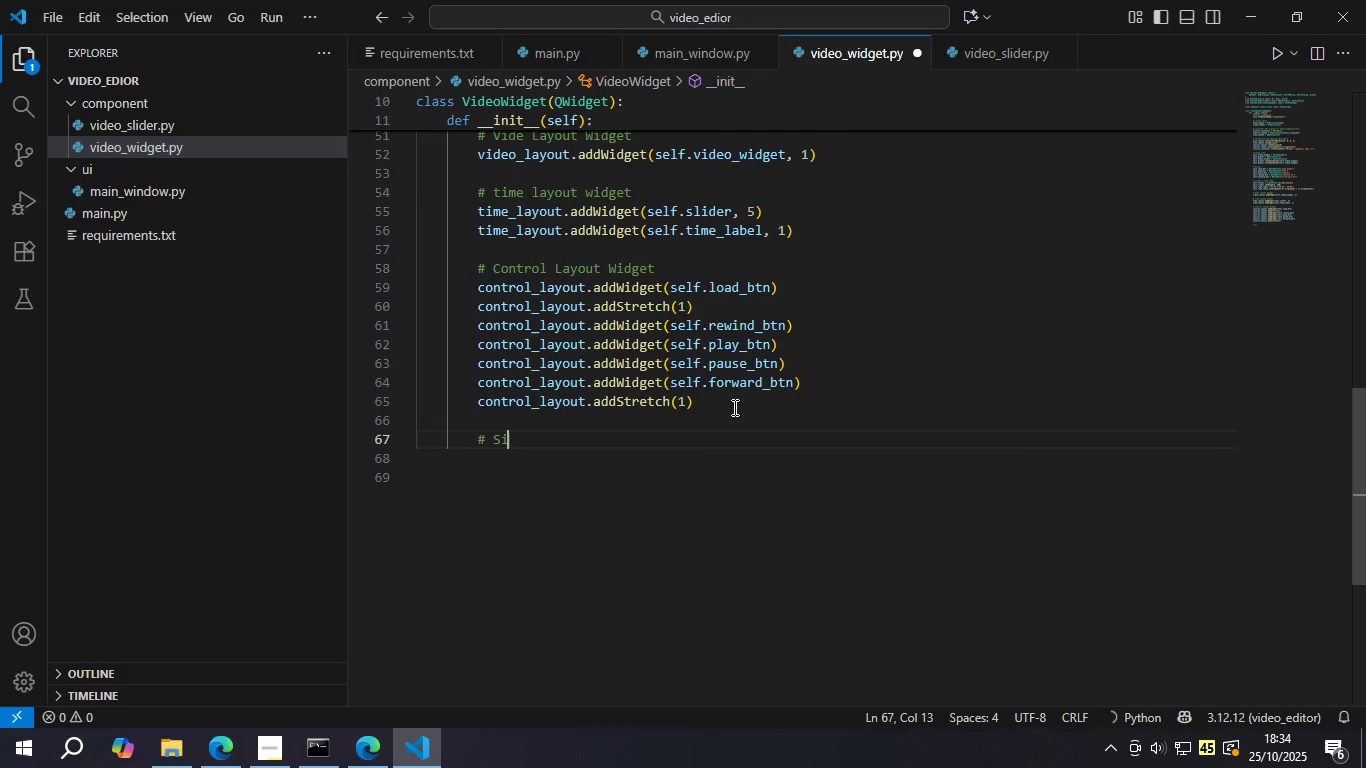 
hold_key(key=Backspace, duration=0.71)
 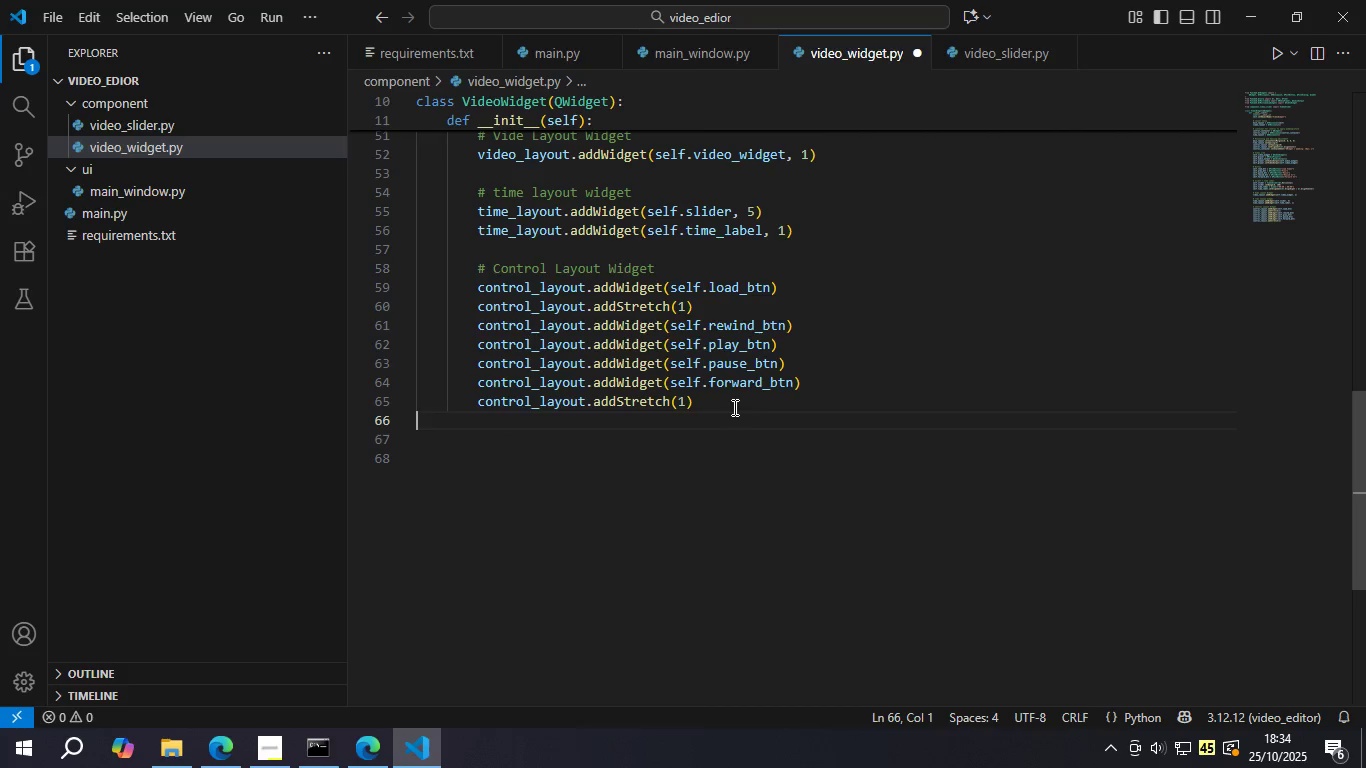 
key(Backspace)
 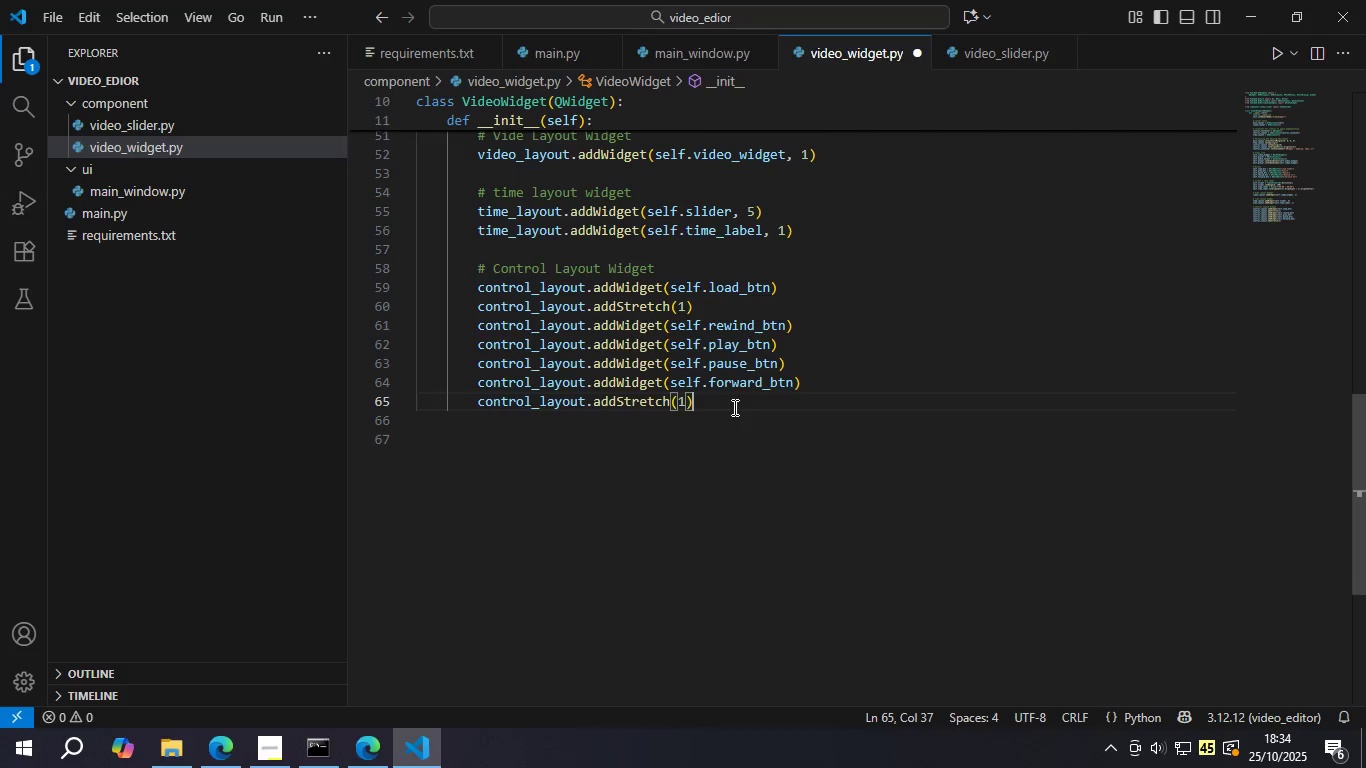 
key(Control+ControlLeft)
 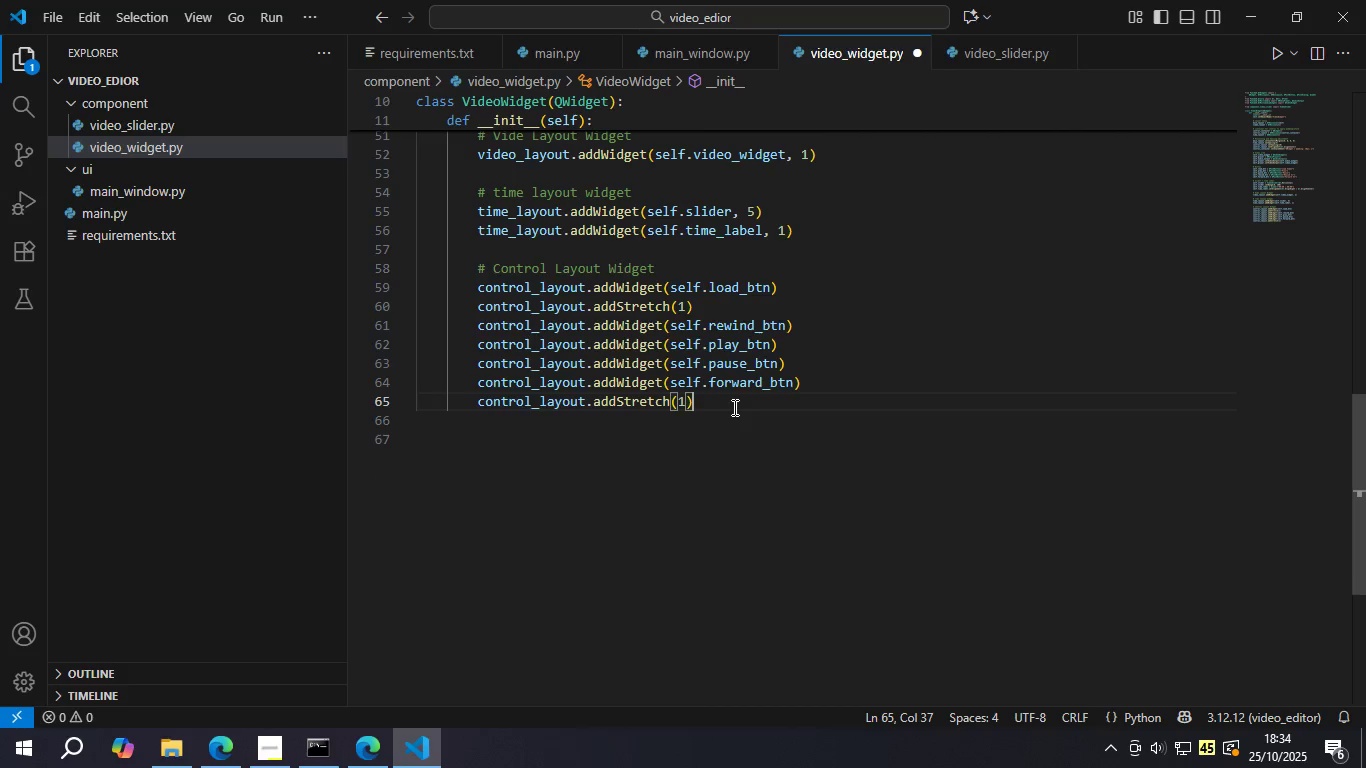 
key(Control+S)
 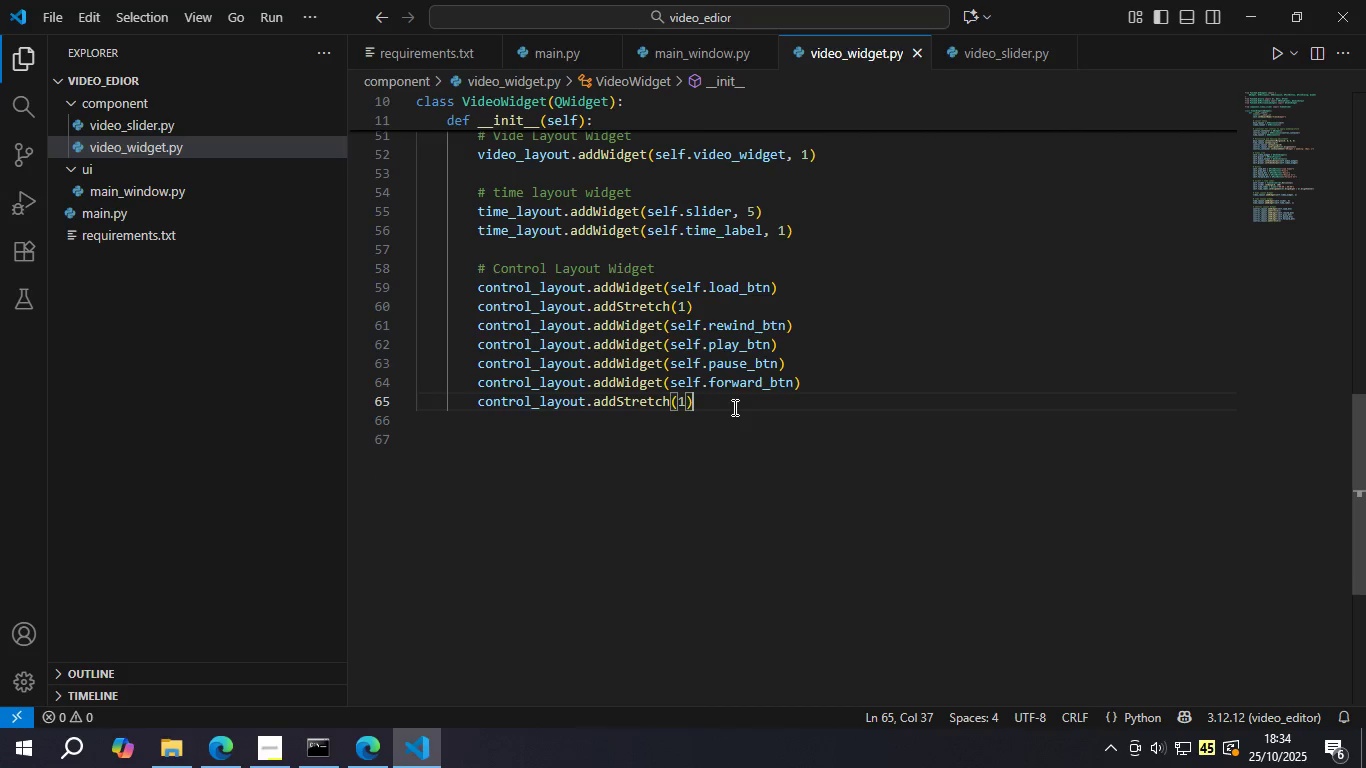 
scroll: coordinate [733, 407], scroll_direction: up, amount: 3.0
 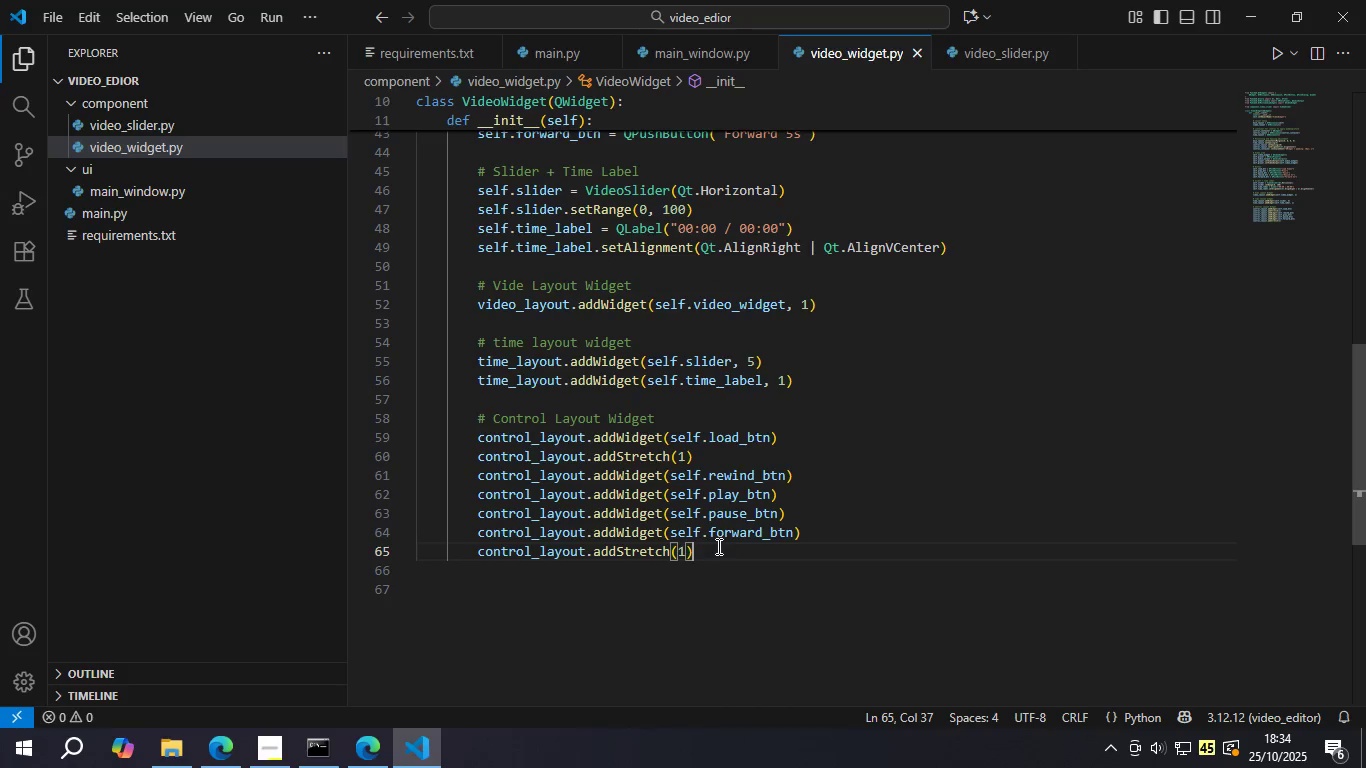 
key(Enter)
 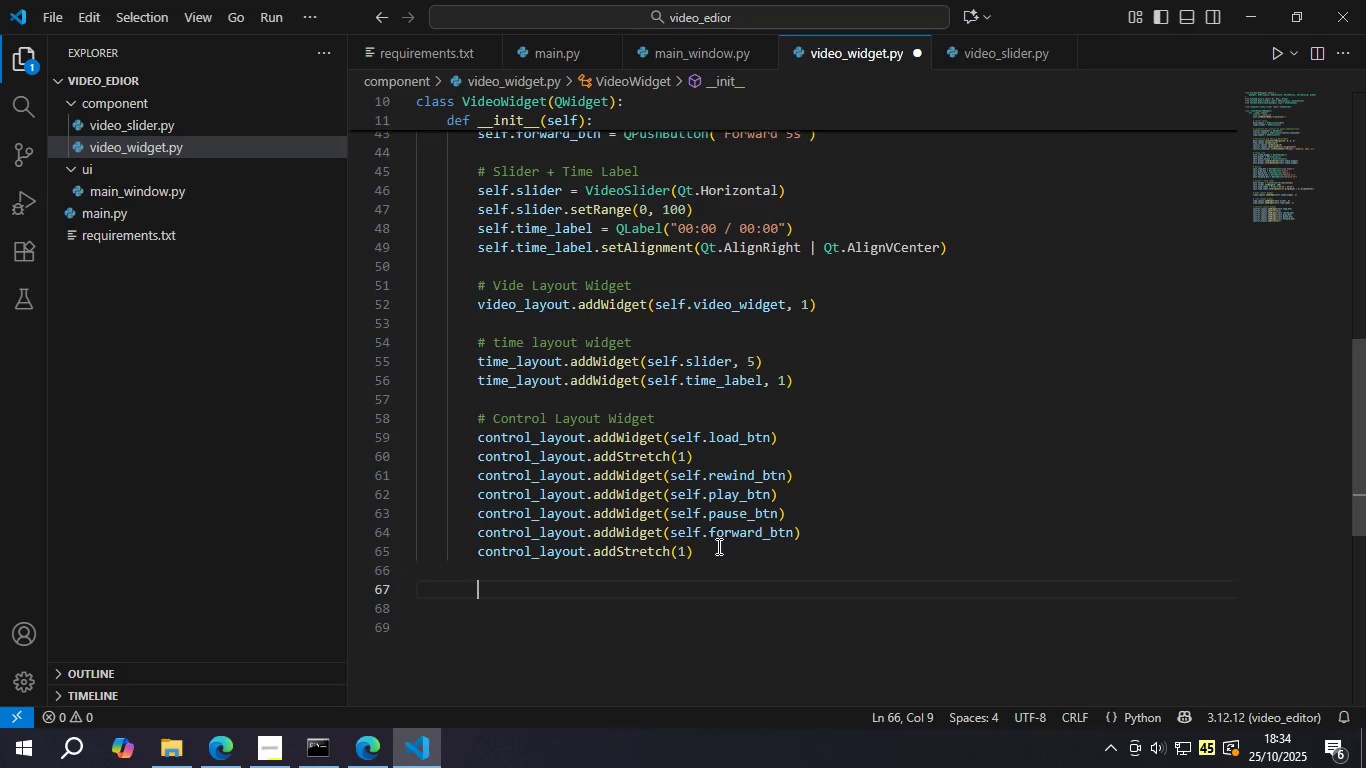 
key(Enter)
 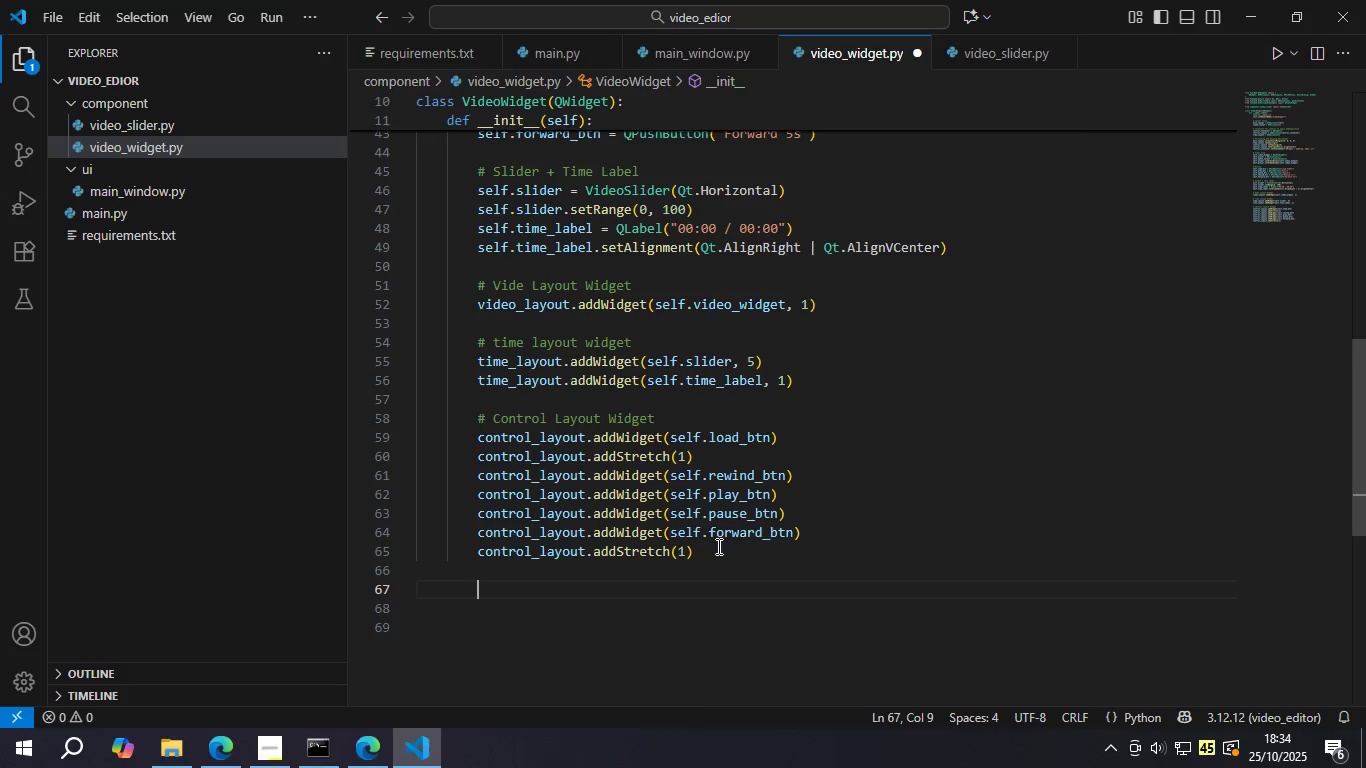 
type(# Signal for contol layout )
 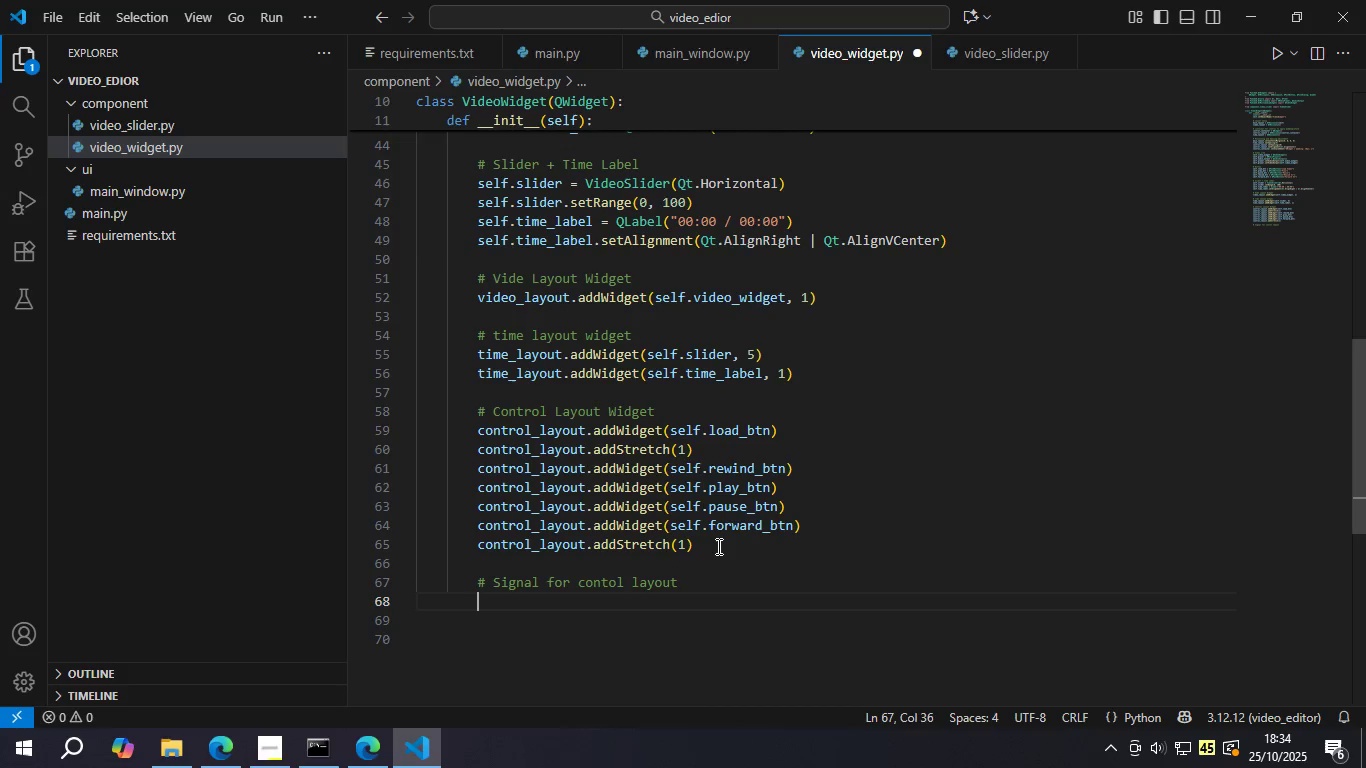 
key(Enter)
 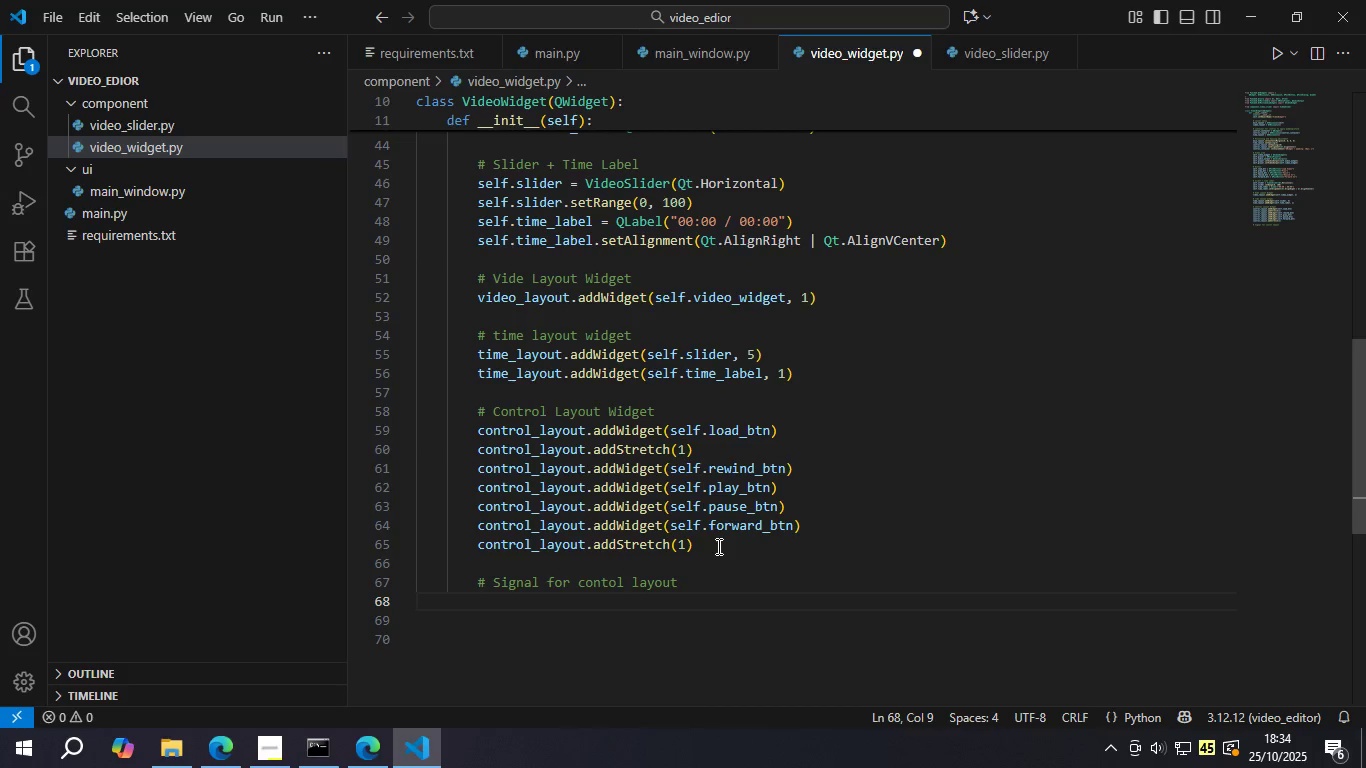 
type(slef)
key(Backspace)
key(Backspace)
key(Backspace)
type(elf.load)
 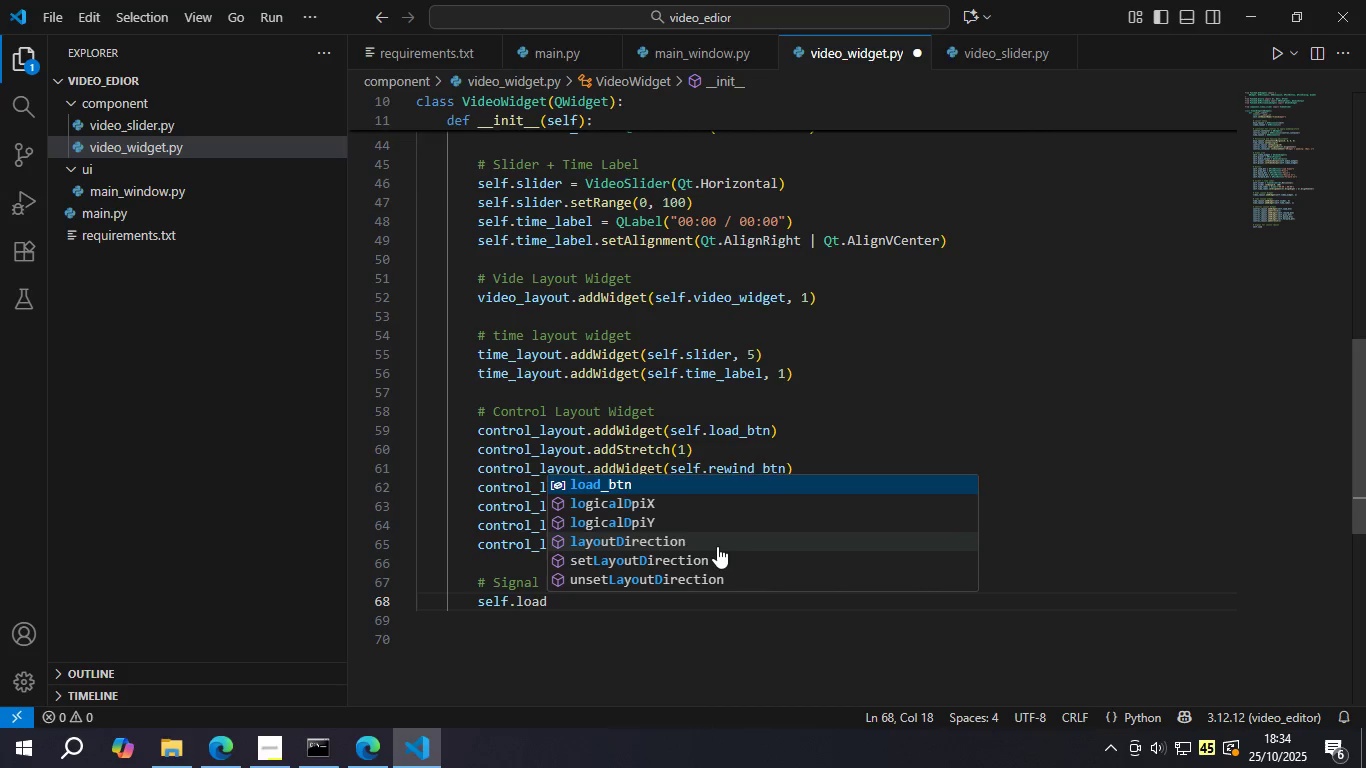 
key(Enter)
 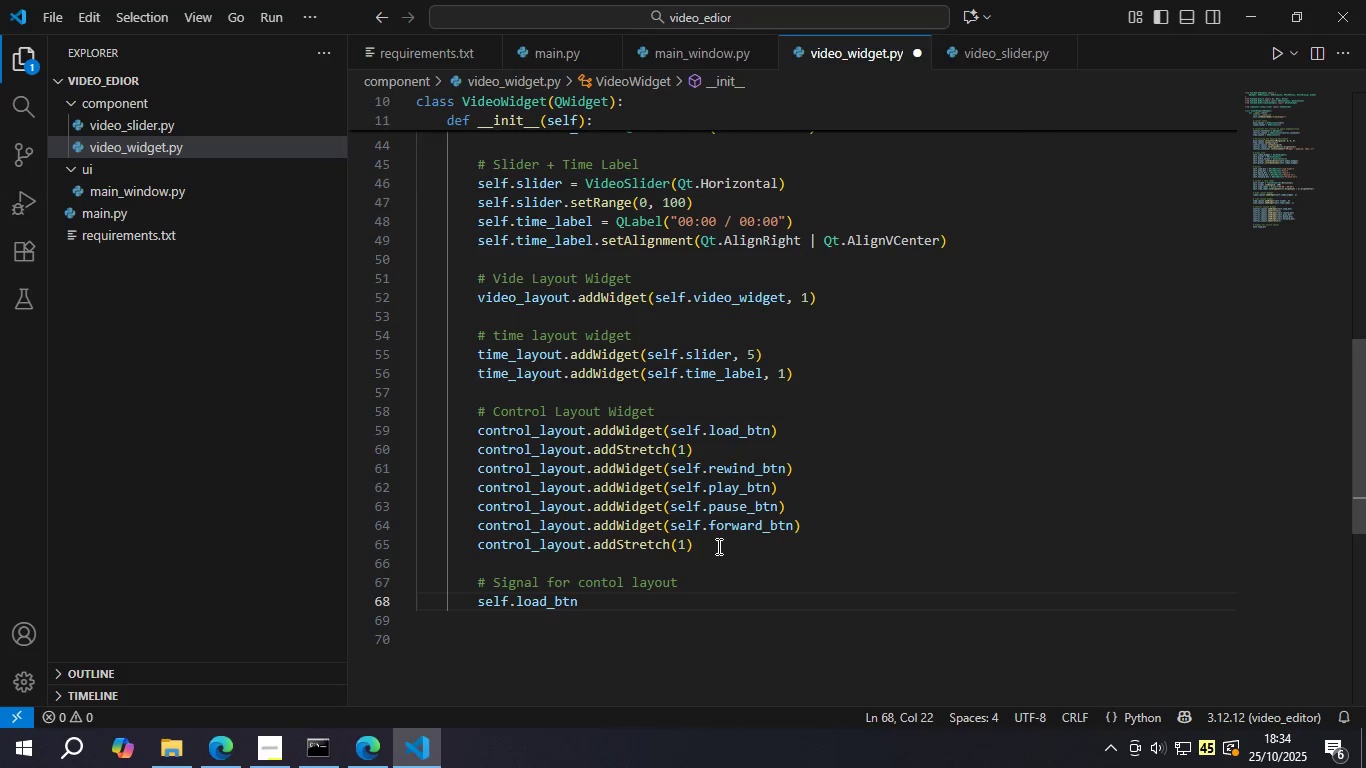 
type(.clickec)
key(Backspace)
type(d)
 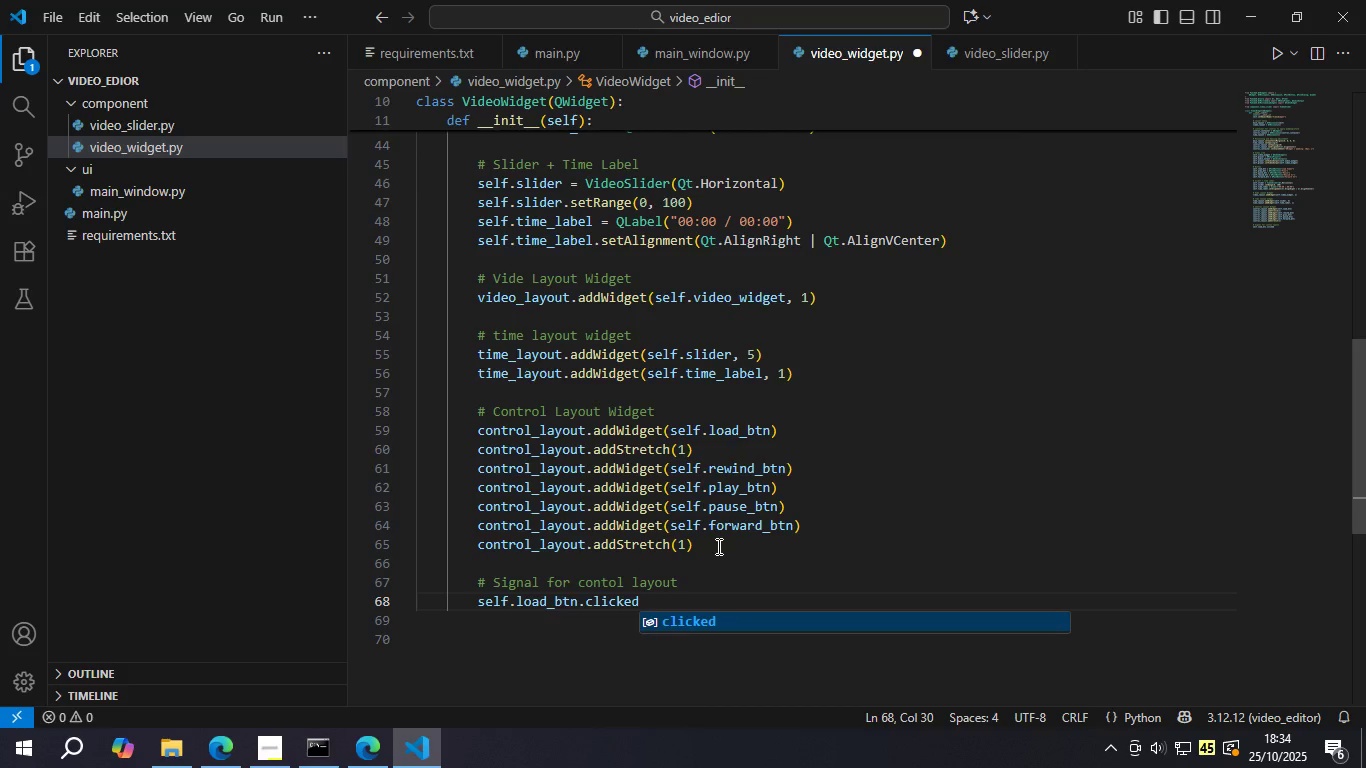 
key(Enter)
 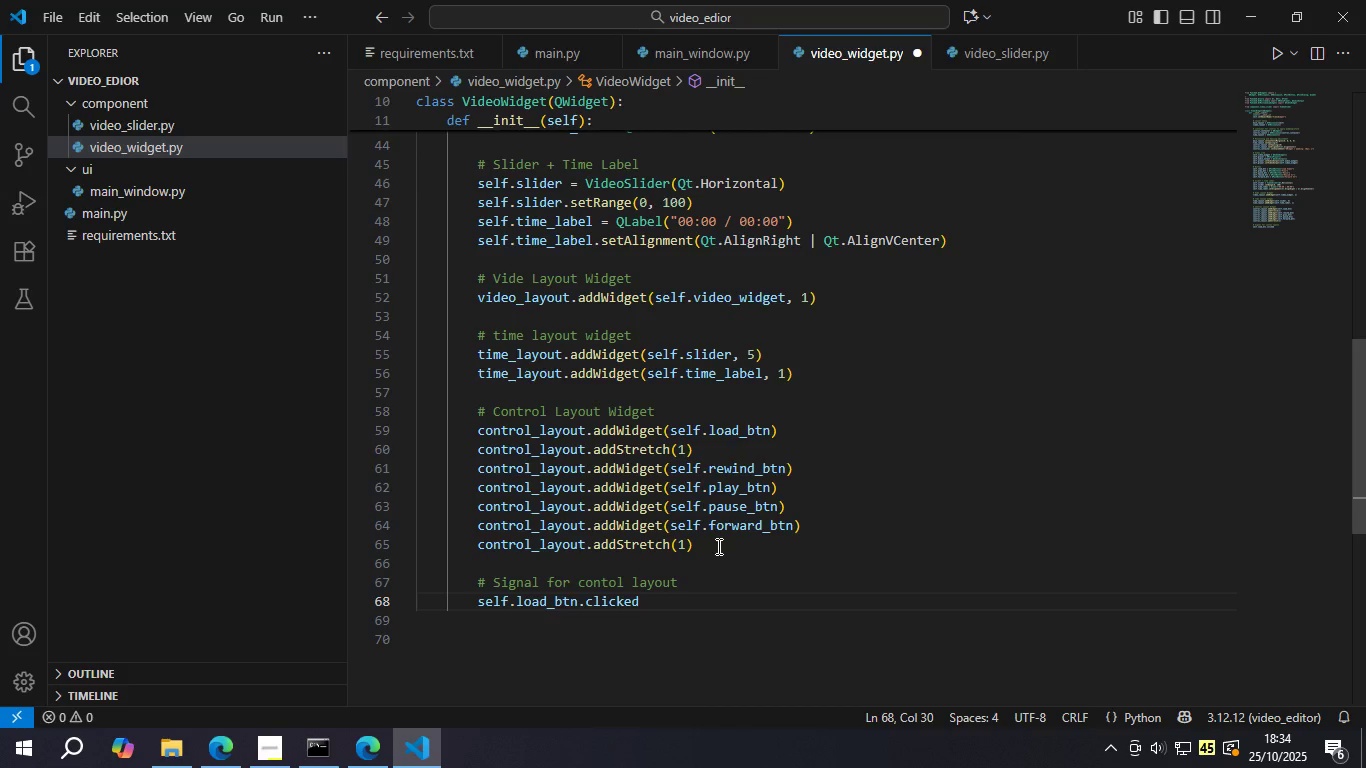 
type(.connect()
 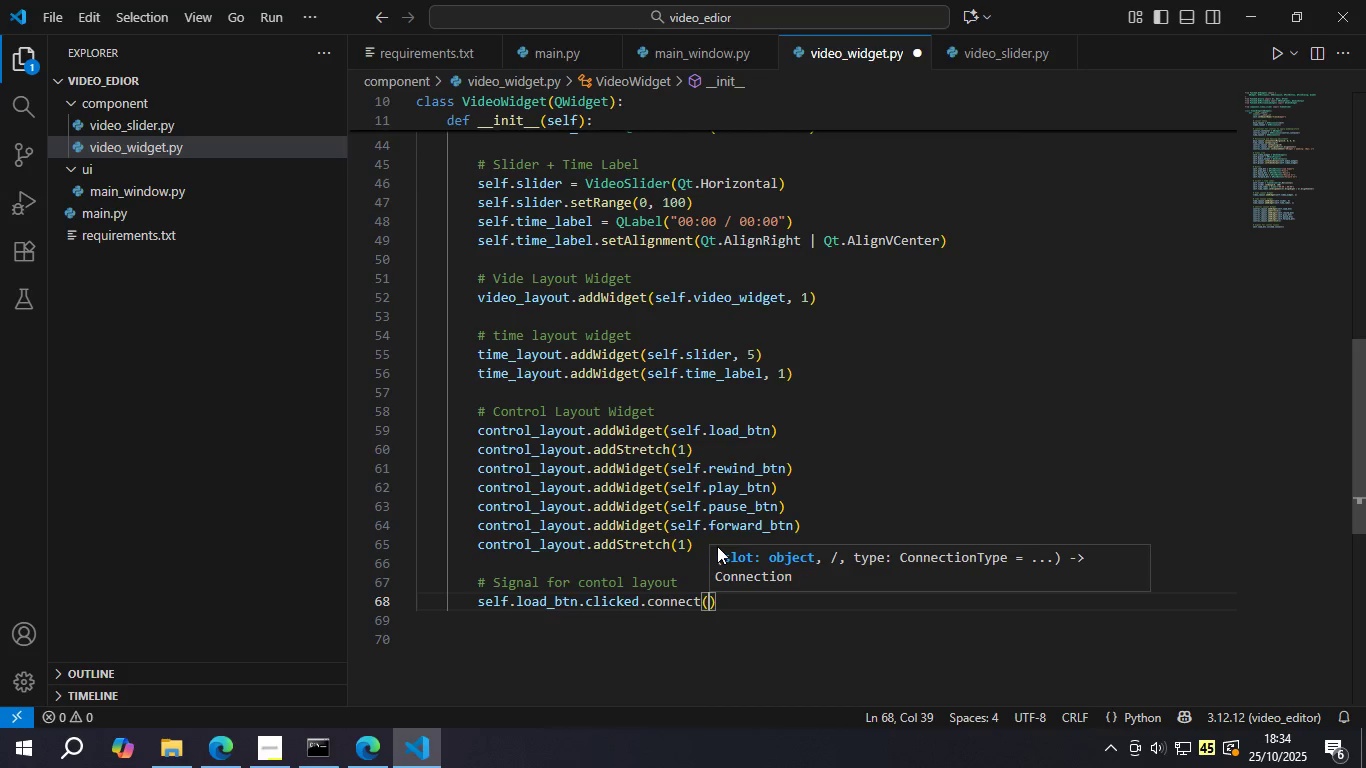 
key(Control+S)
 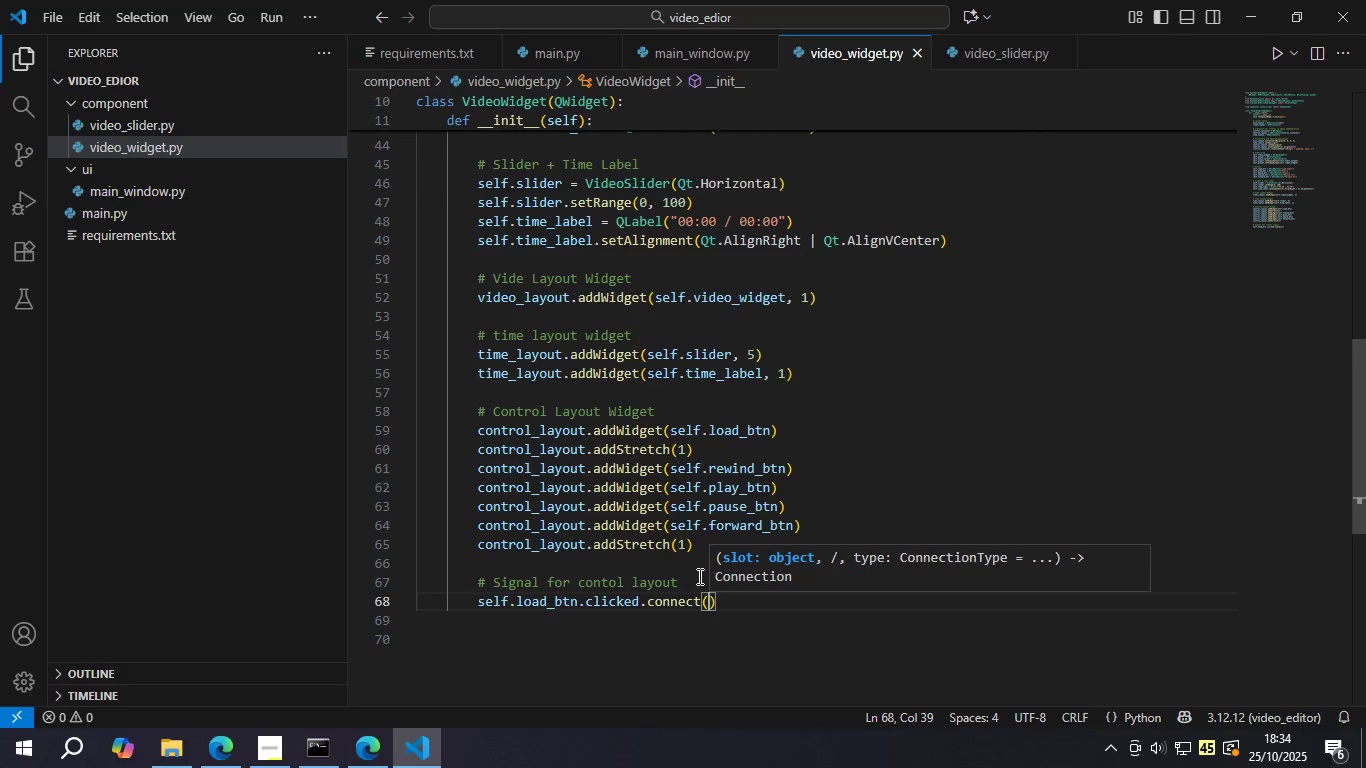 
left_click([697, 595])
 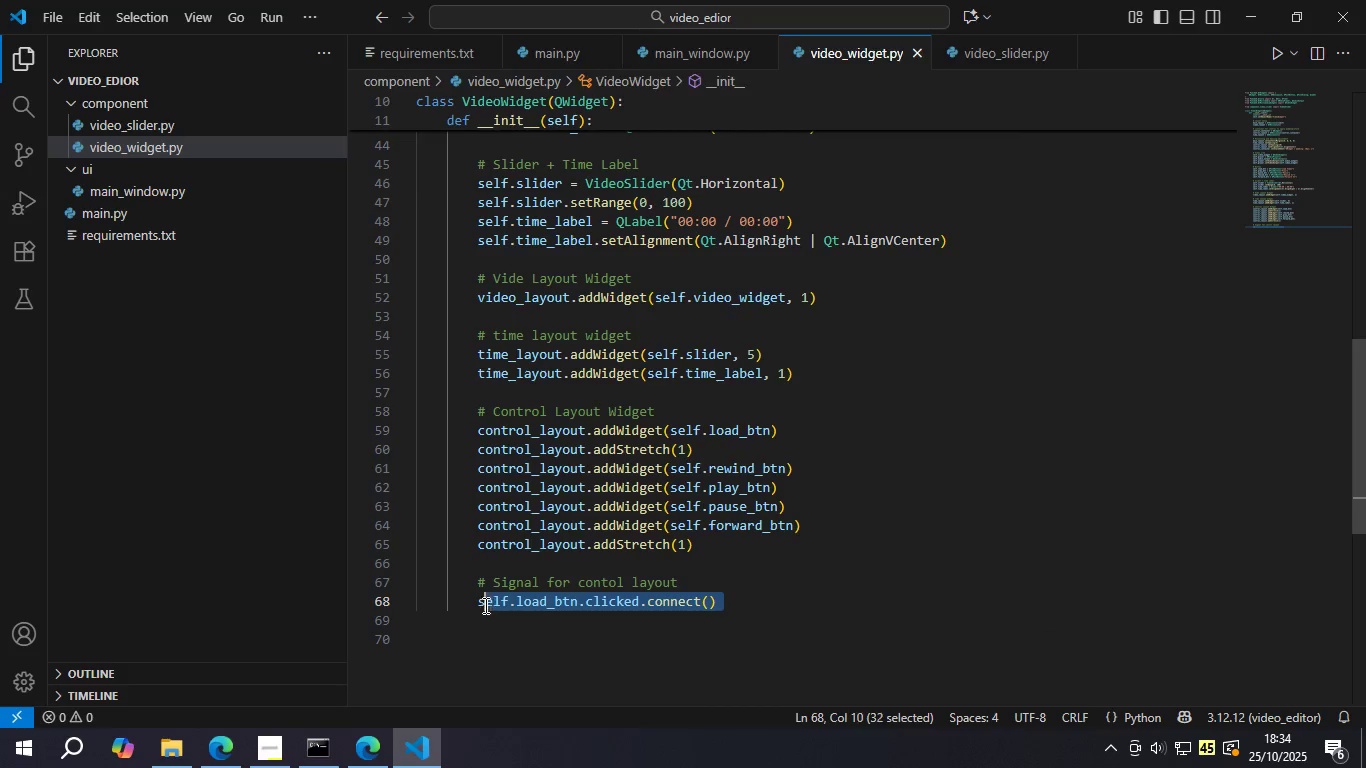 
key(Control+ControlLeft)
 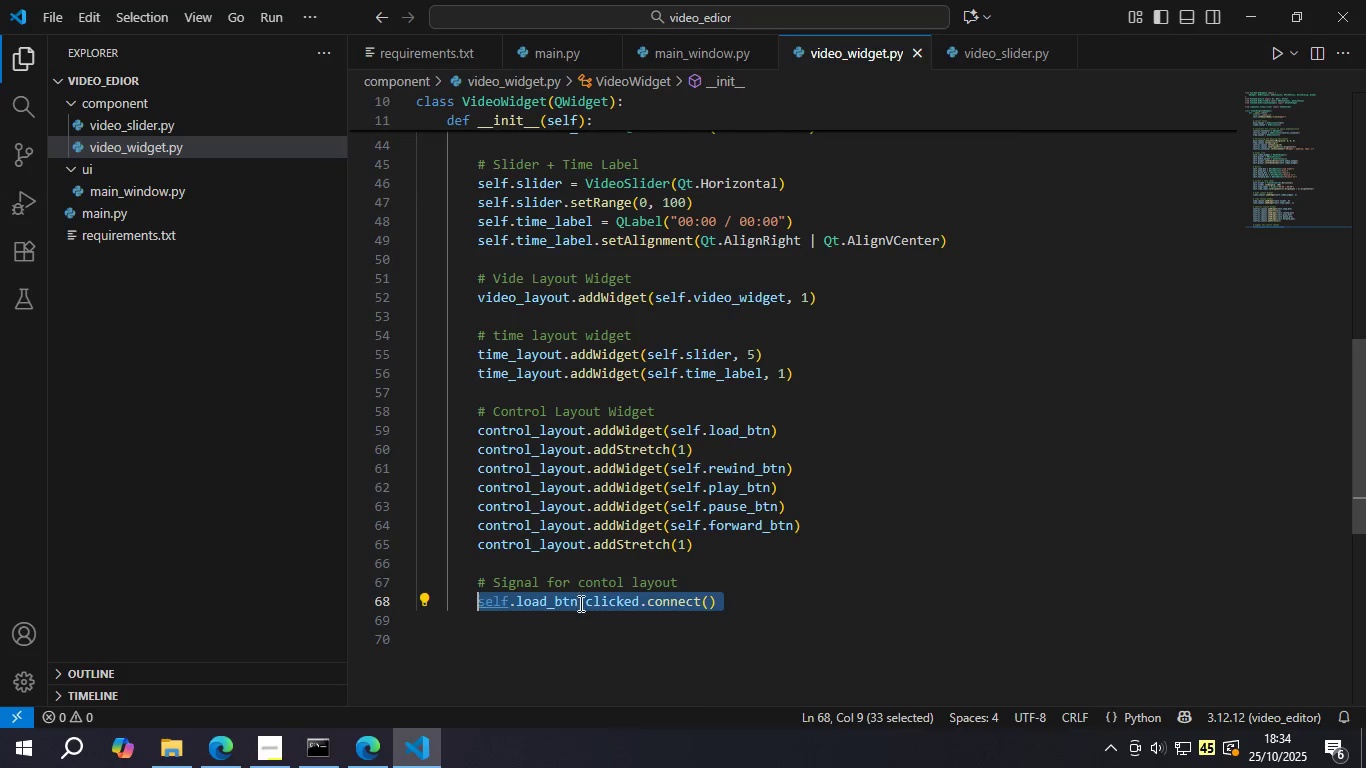 
key(Control+C)
 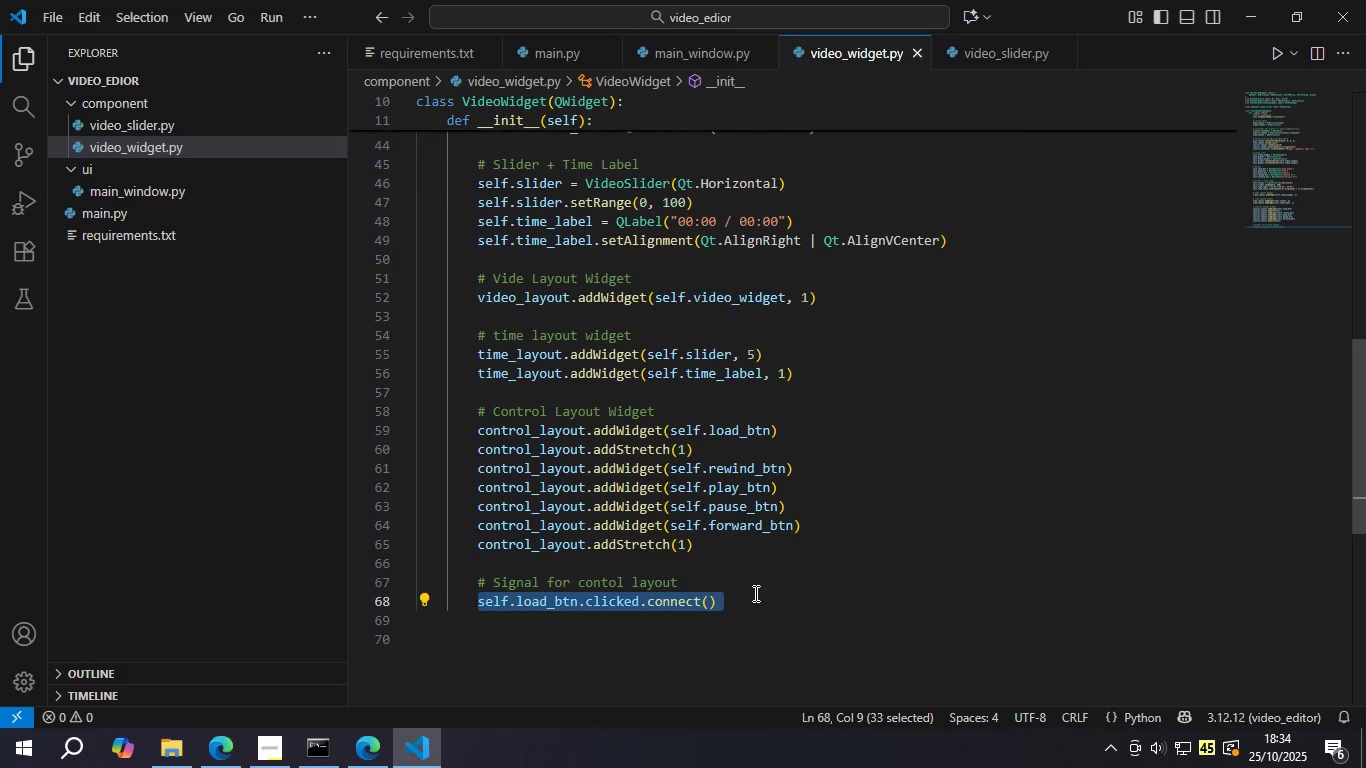 
left_click([754, 593])
 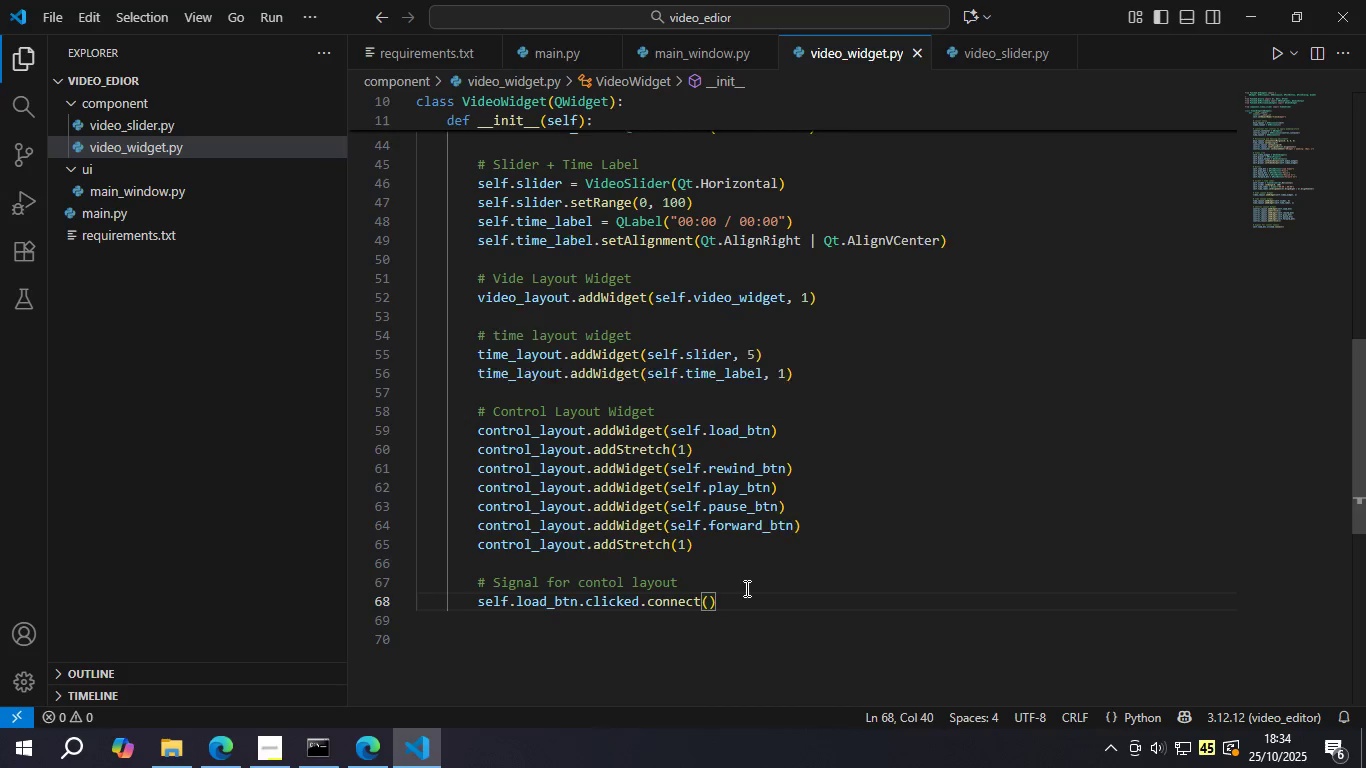 
key(Enter)
 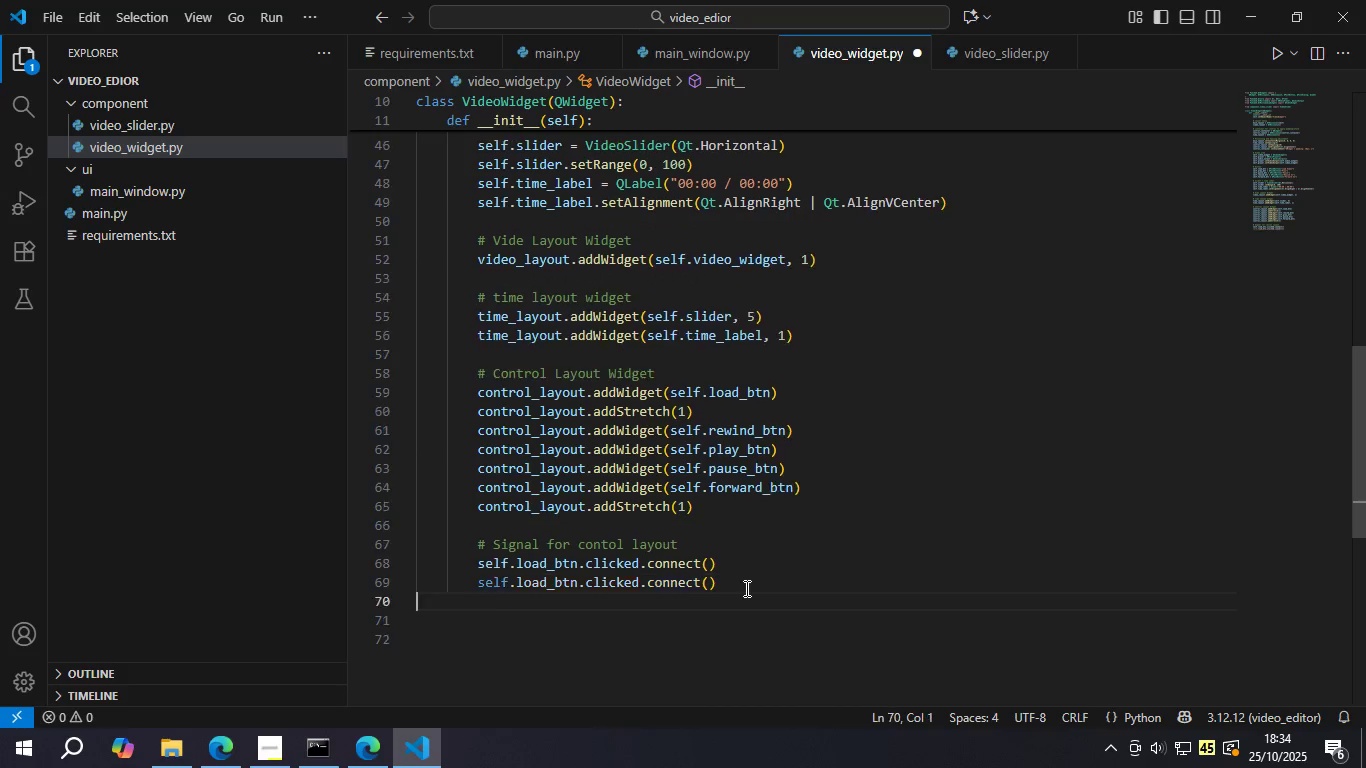 
key(Control+ControlLeft)
 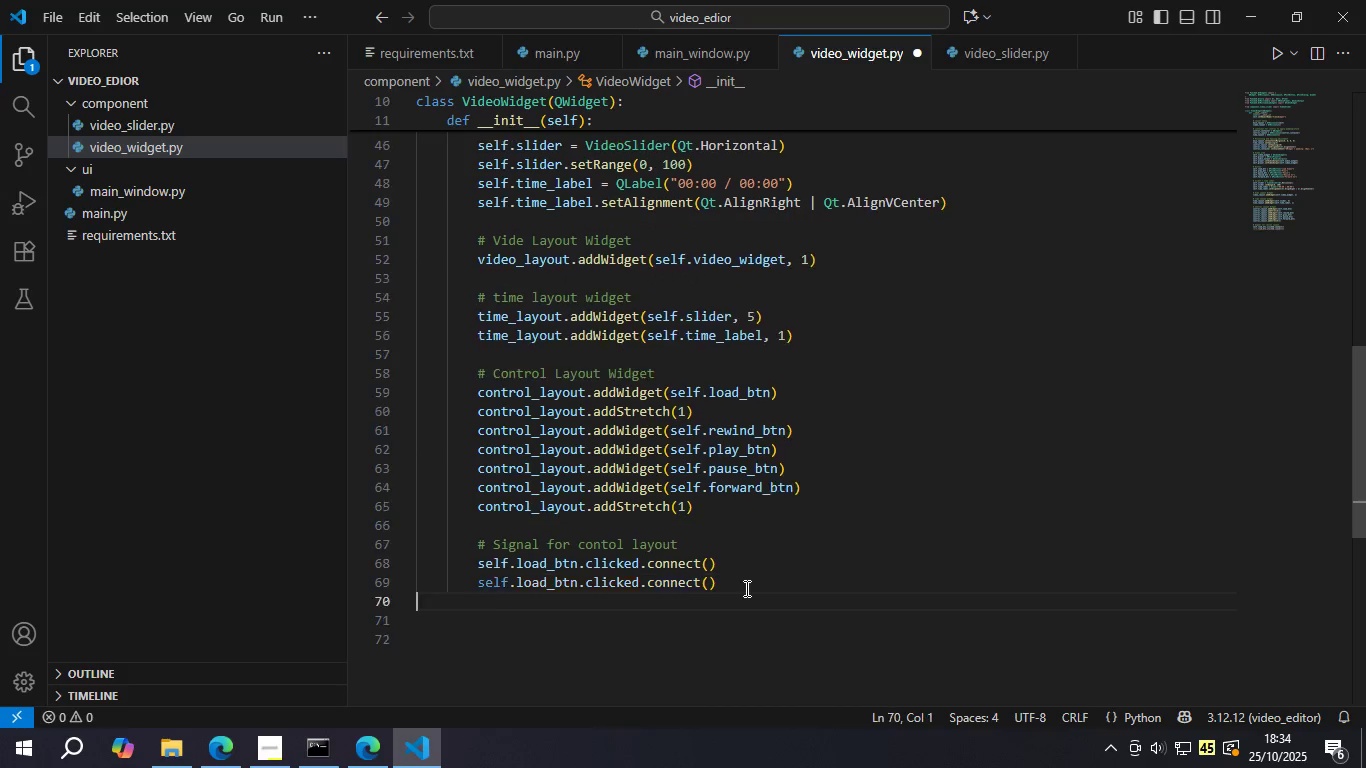 
key(Control+V)
 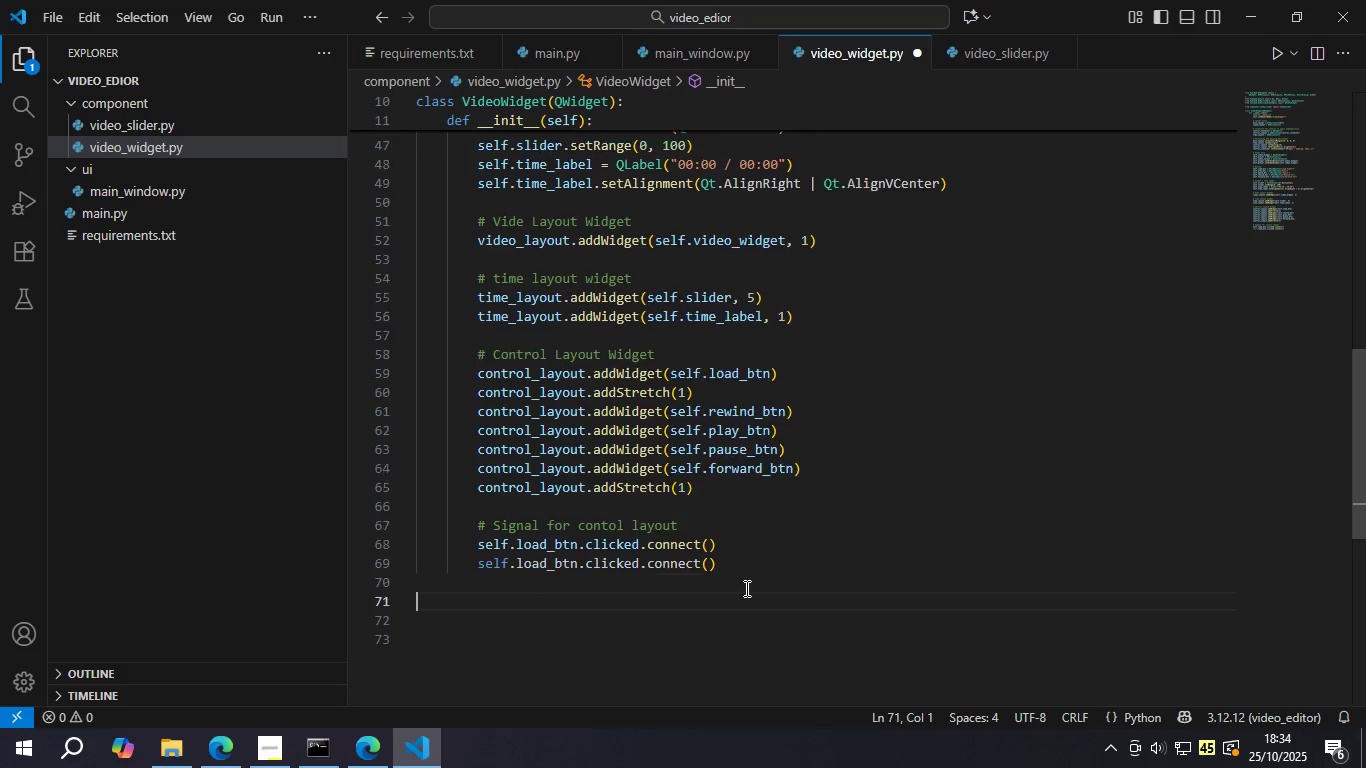 
key(Enter)
 